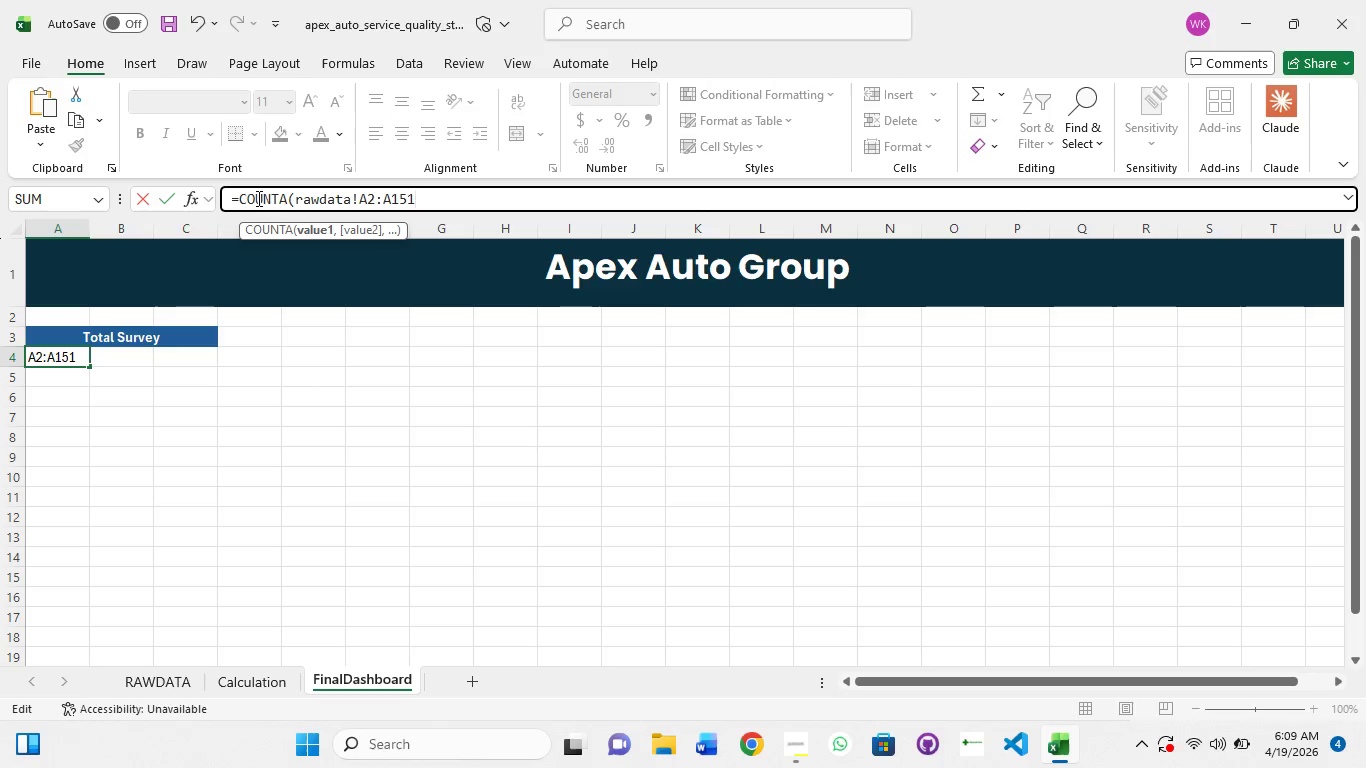 
key(Enter)
 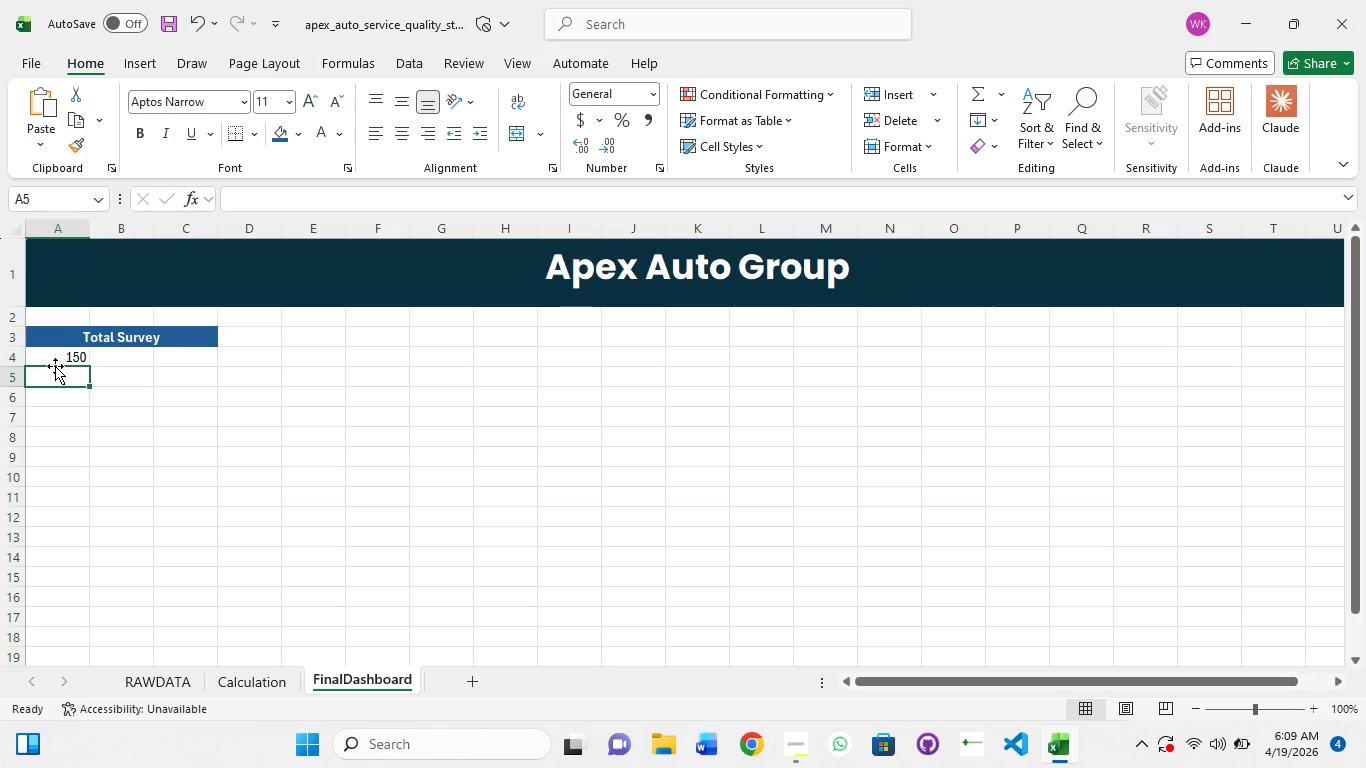 
left_click([63, 357])
 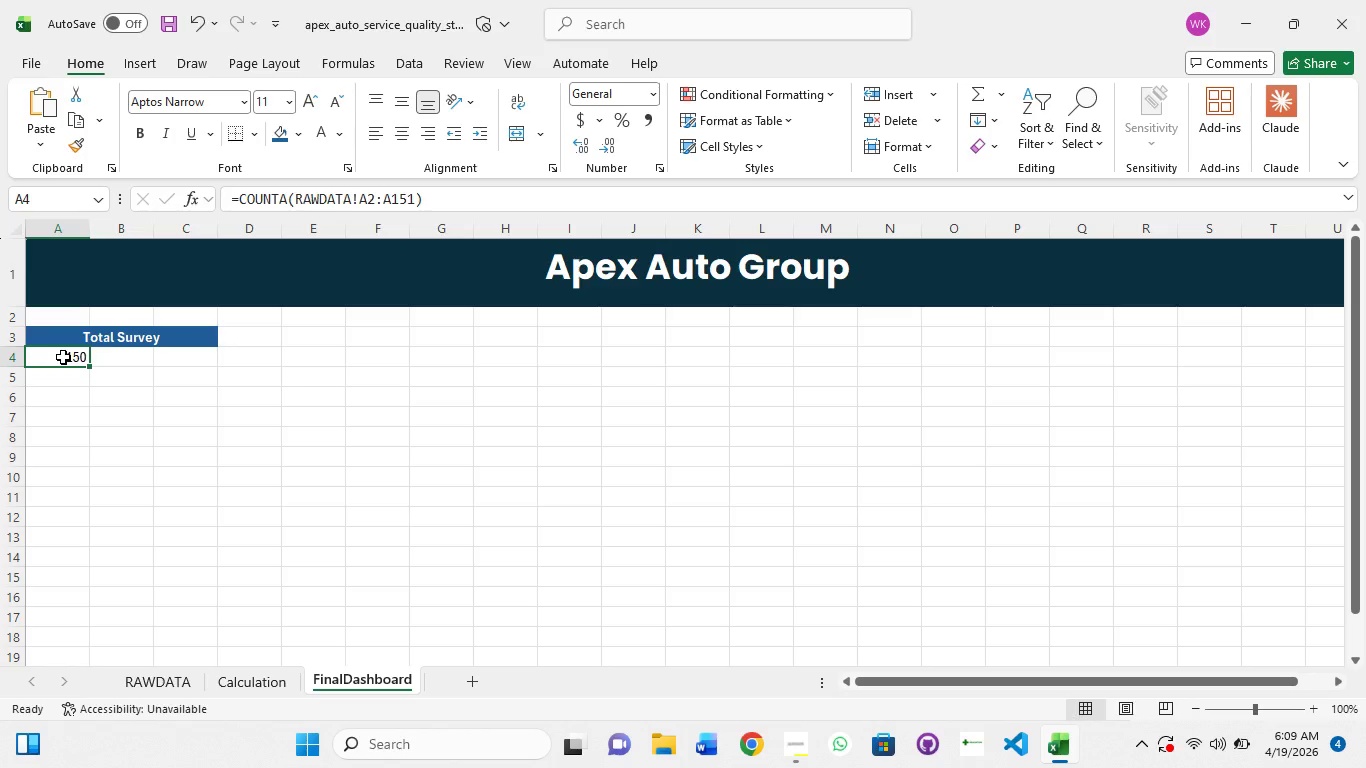 
hold_key(key=ShiftLeft, duration=1.51)
 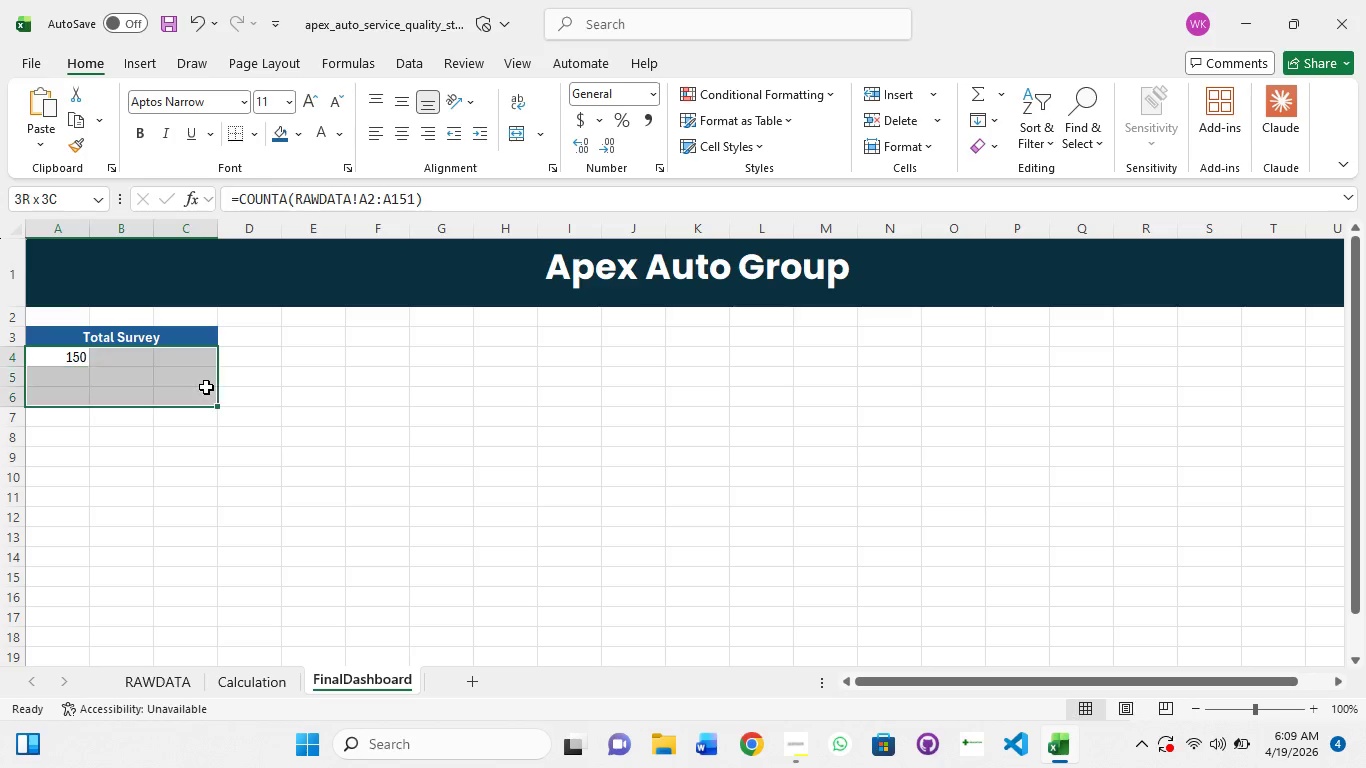 
hold_key(key=ShiftLeft, duration=1.31)
left_click([207, 356])
 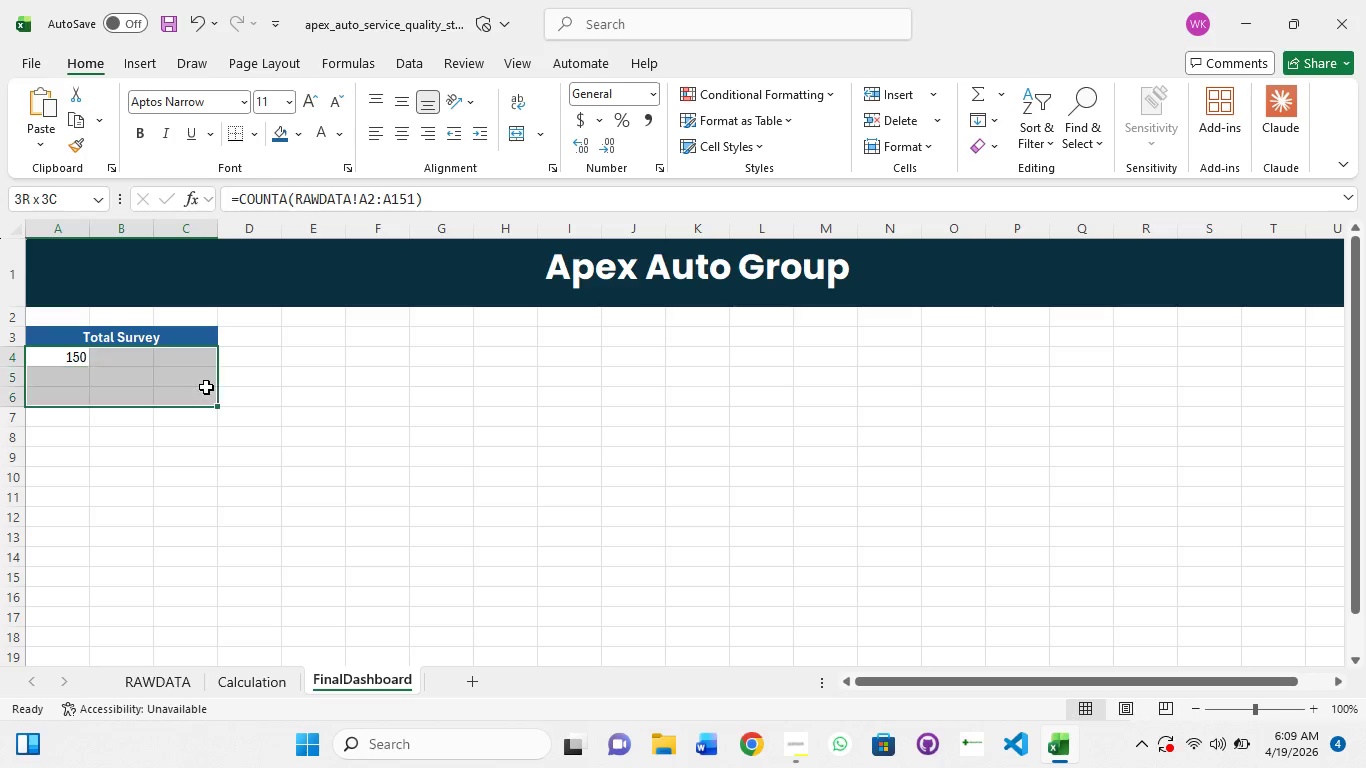 
left_click([206, 387])
 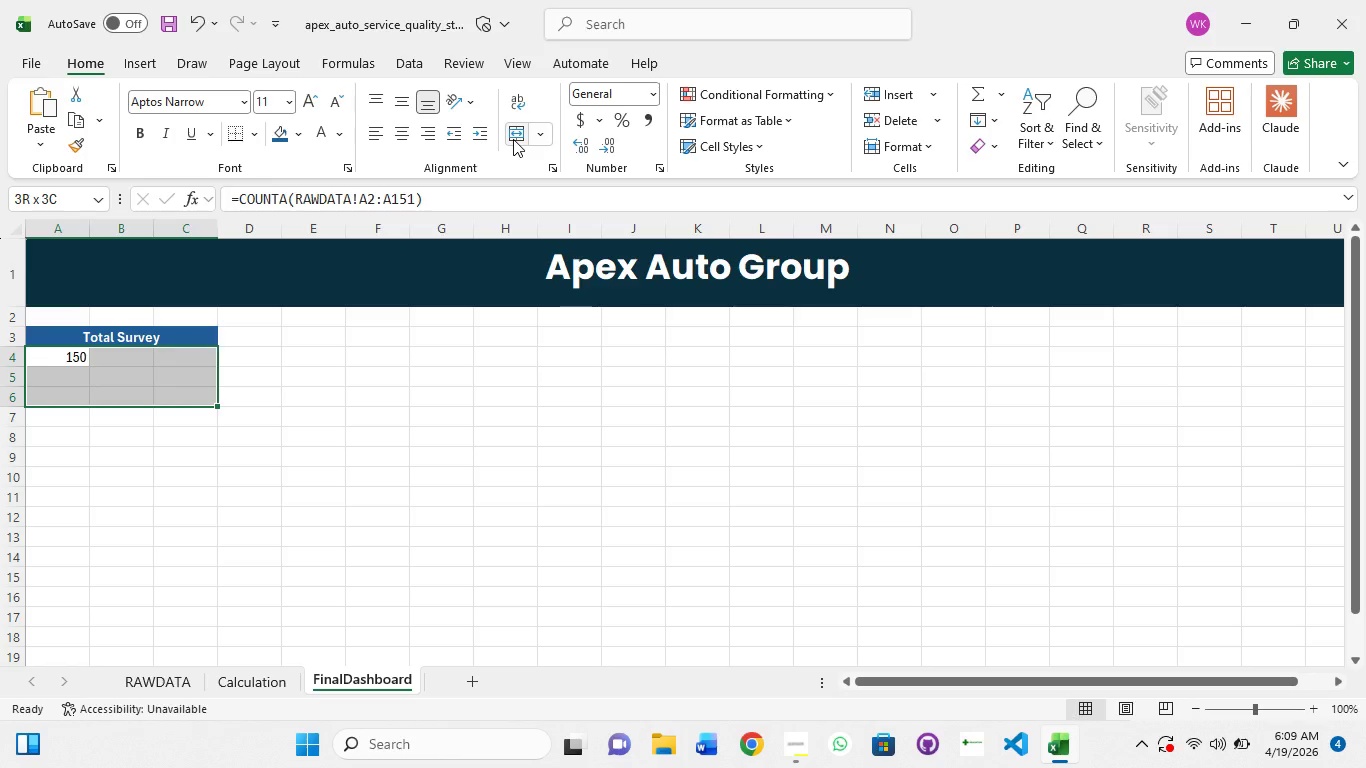 
left_click([513, 139])
 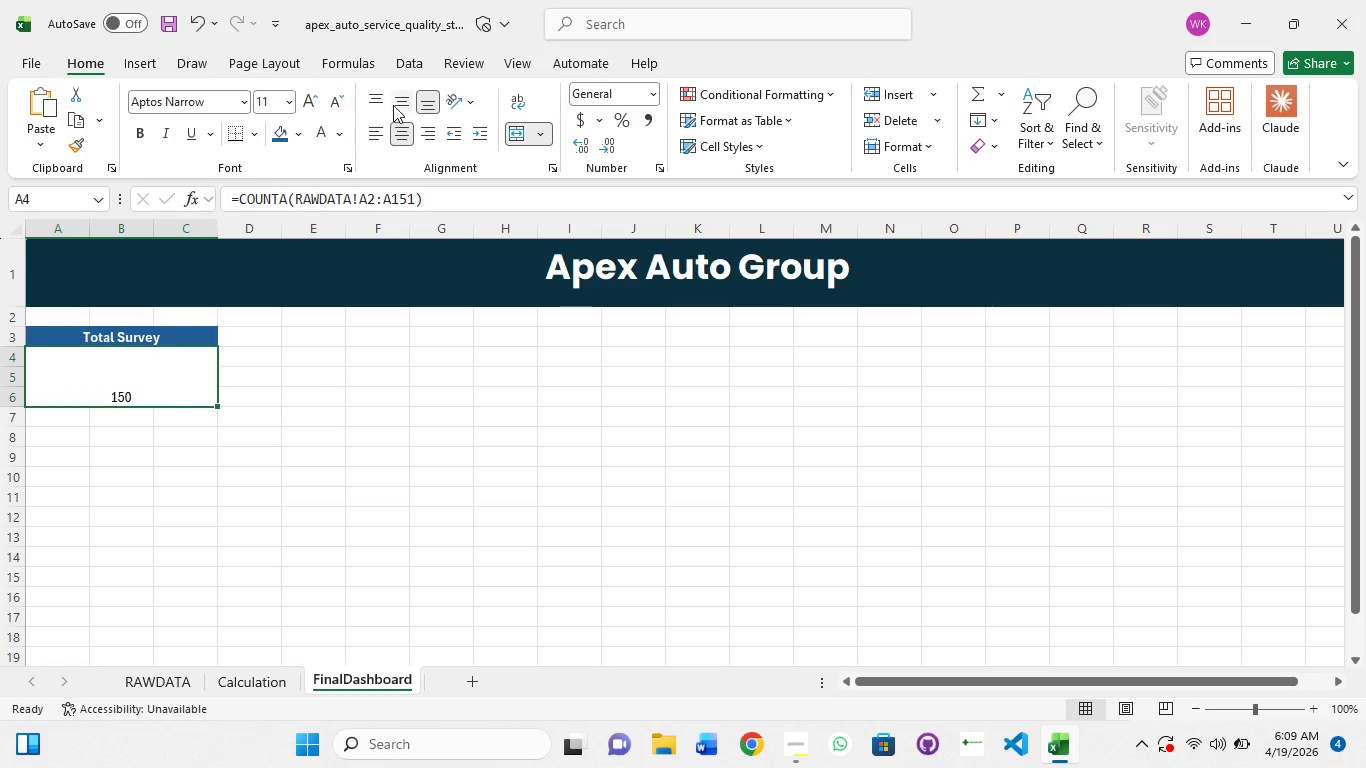 
left_click([398, 105])
 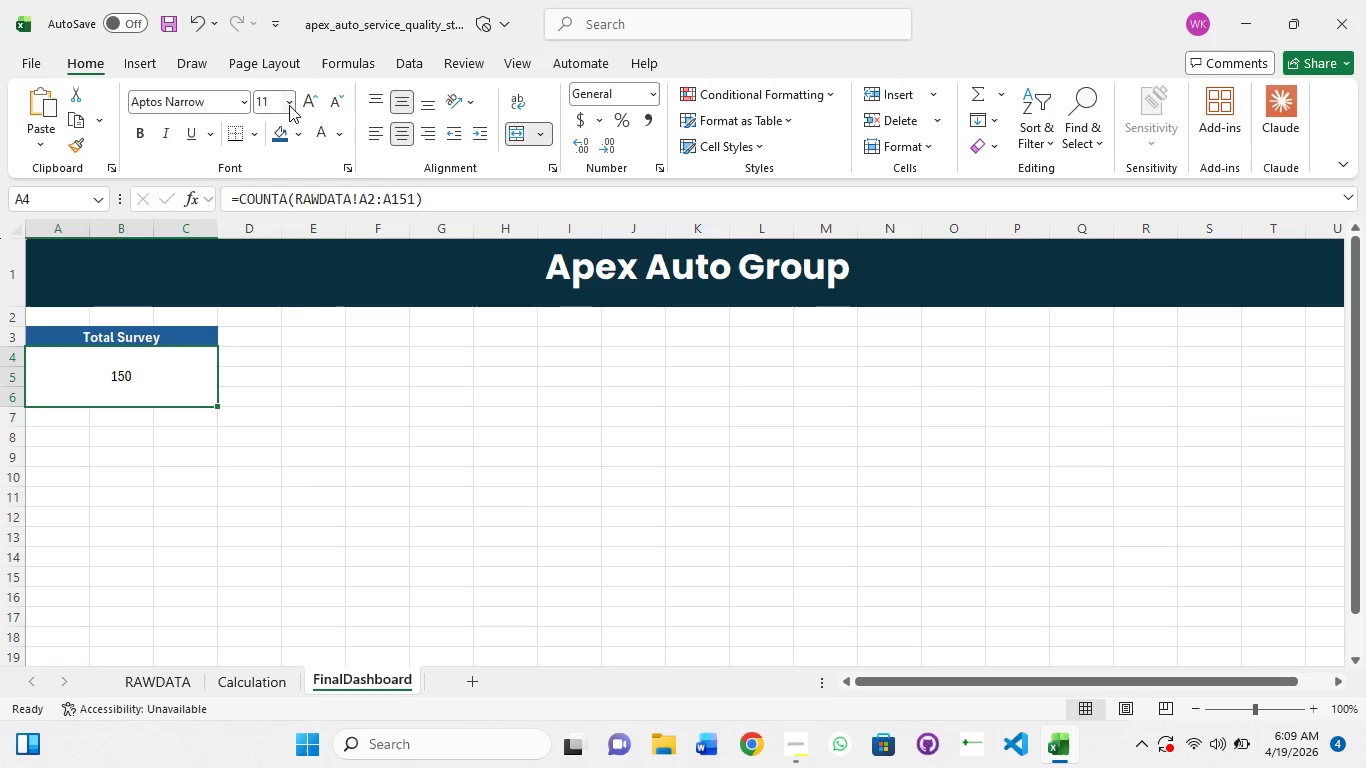 
left_click([289, 105])
 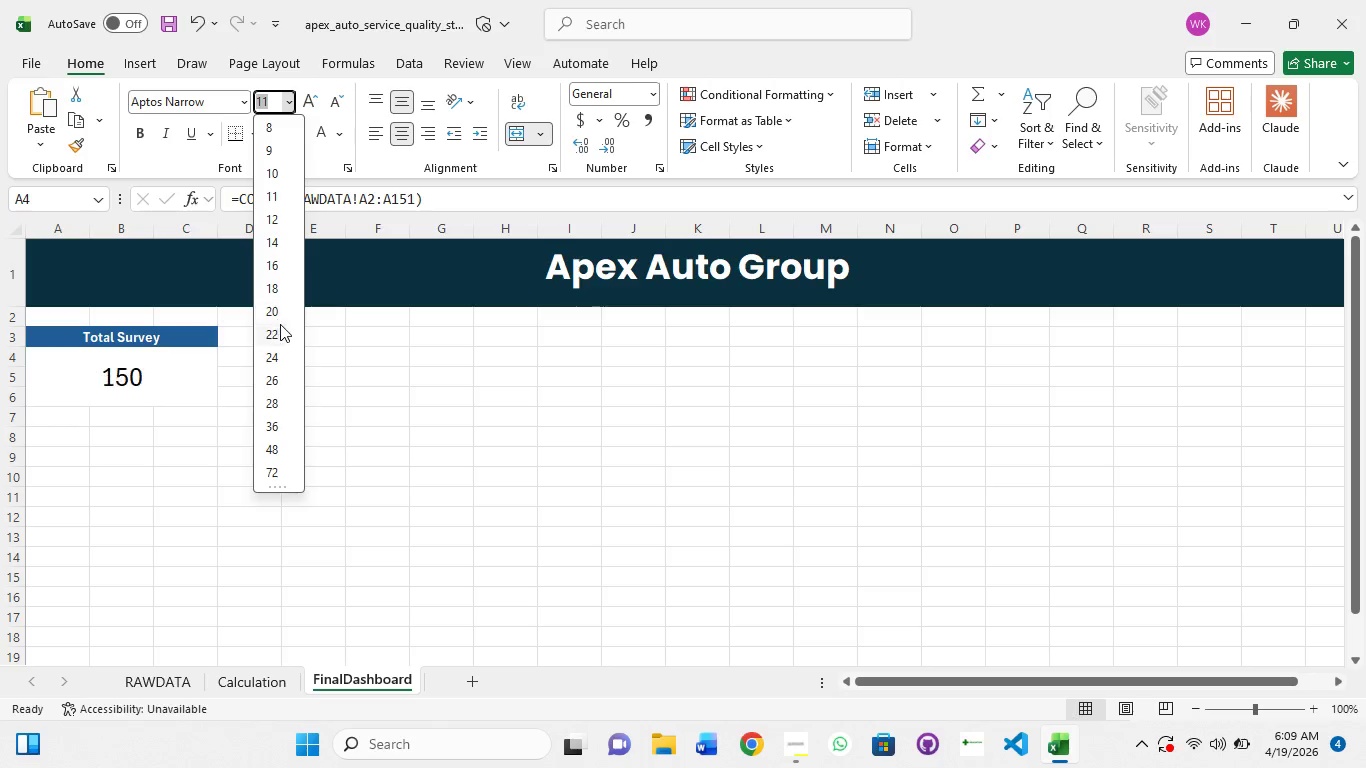 
left_click([280, 324])
 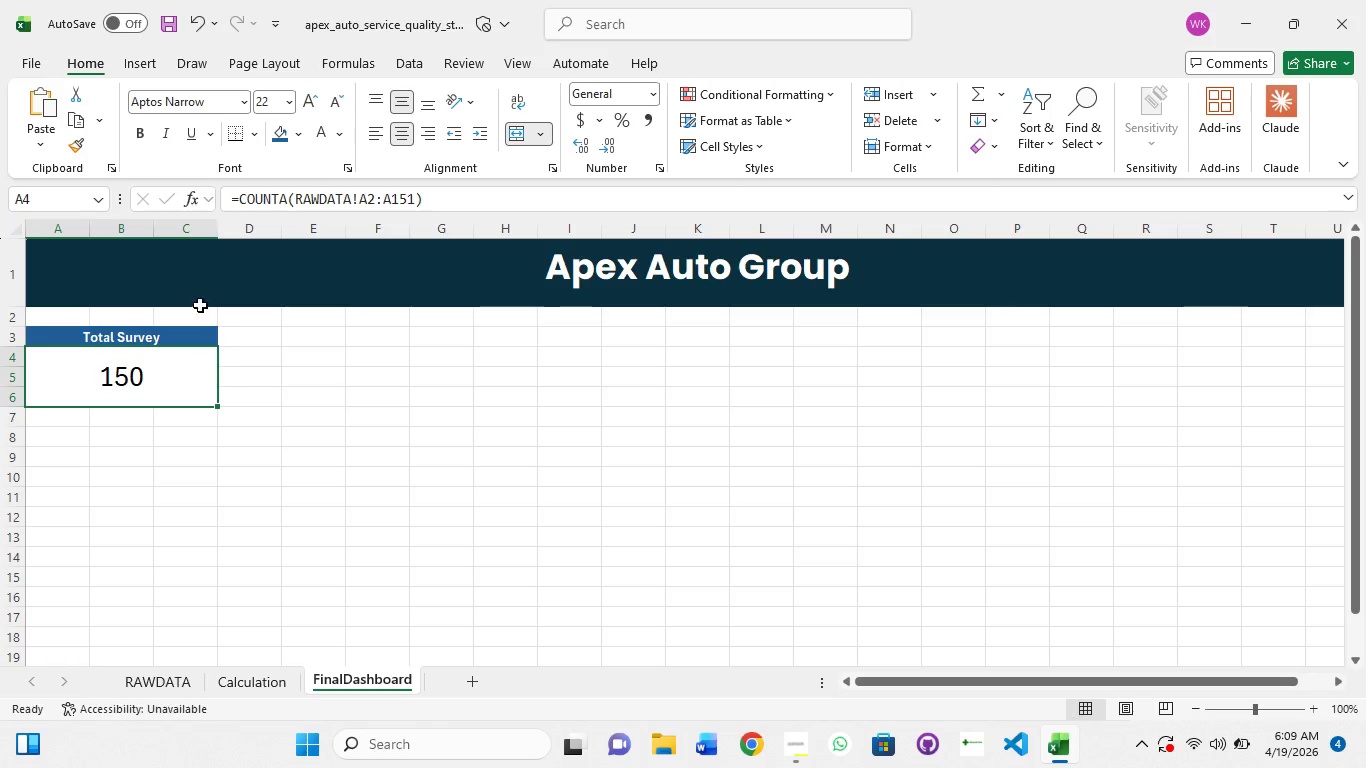 
left_click([297, 142])
 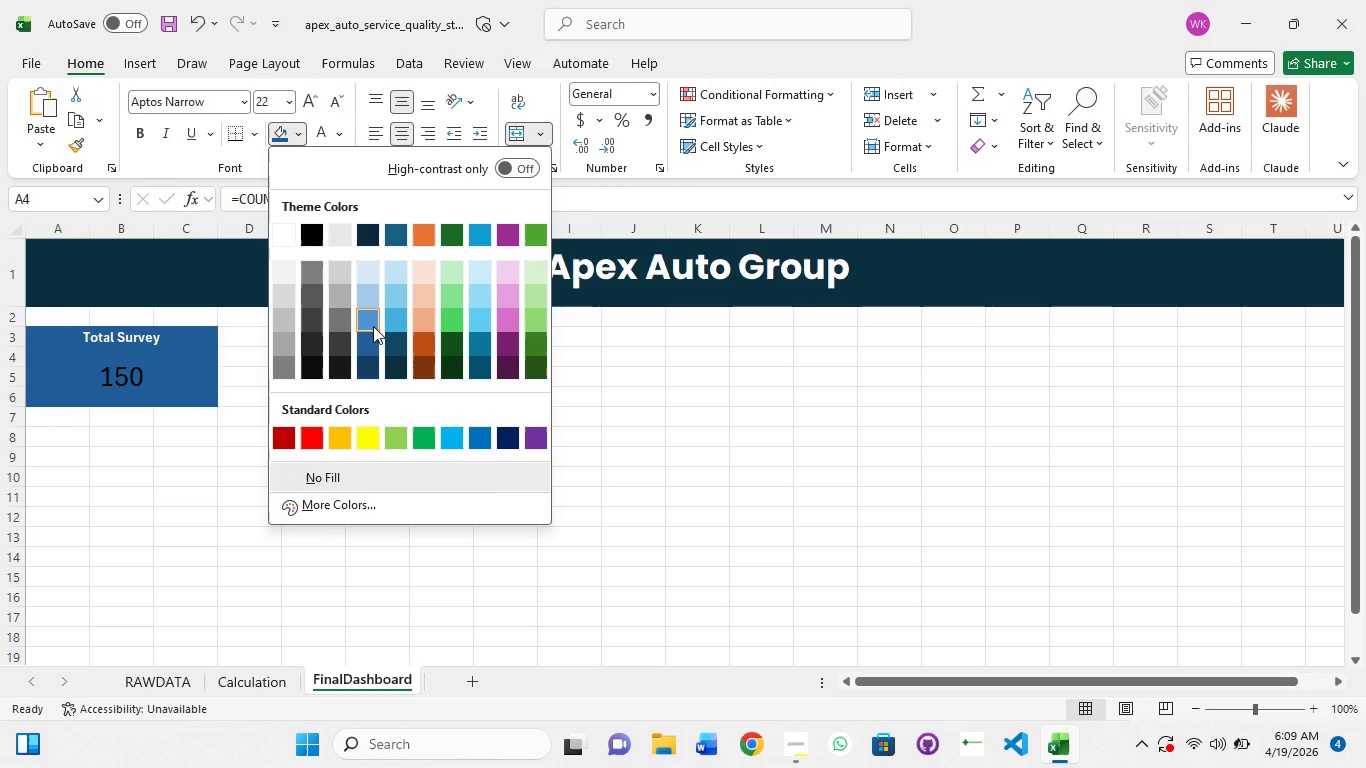 
left_click([373, 326])
 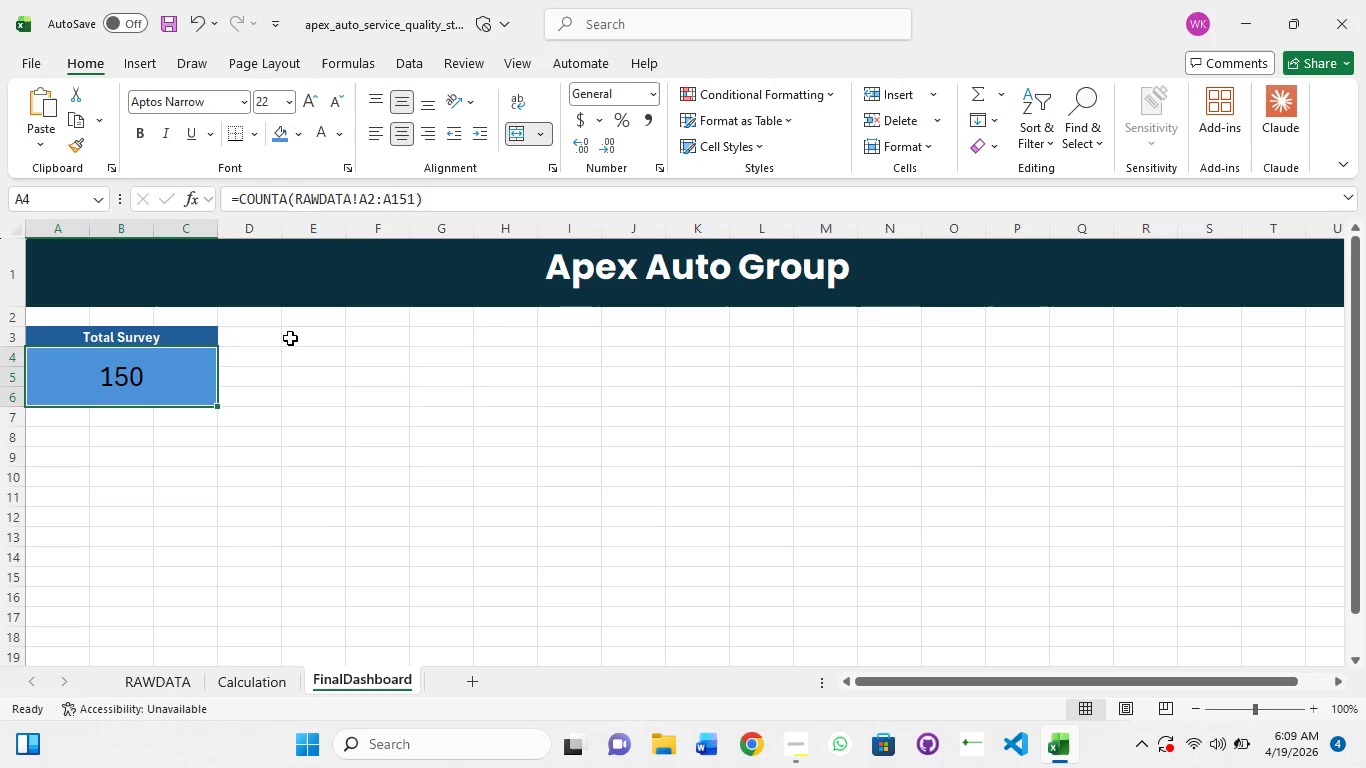 
left_click([290, 338])
 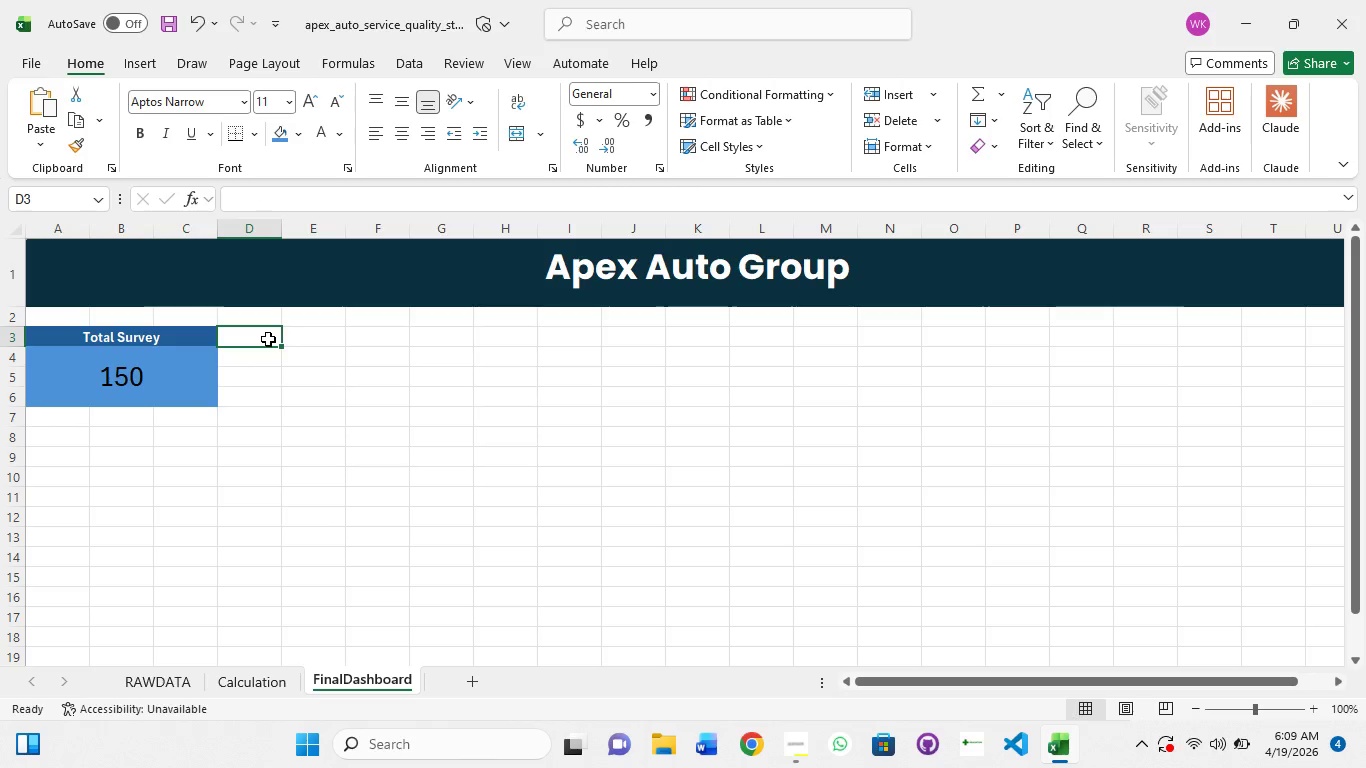 
left_click([268, 339])
 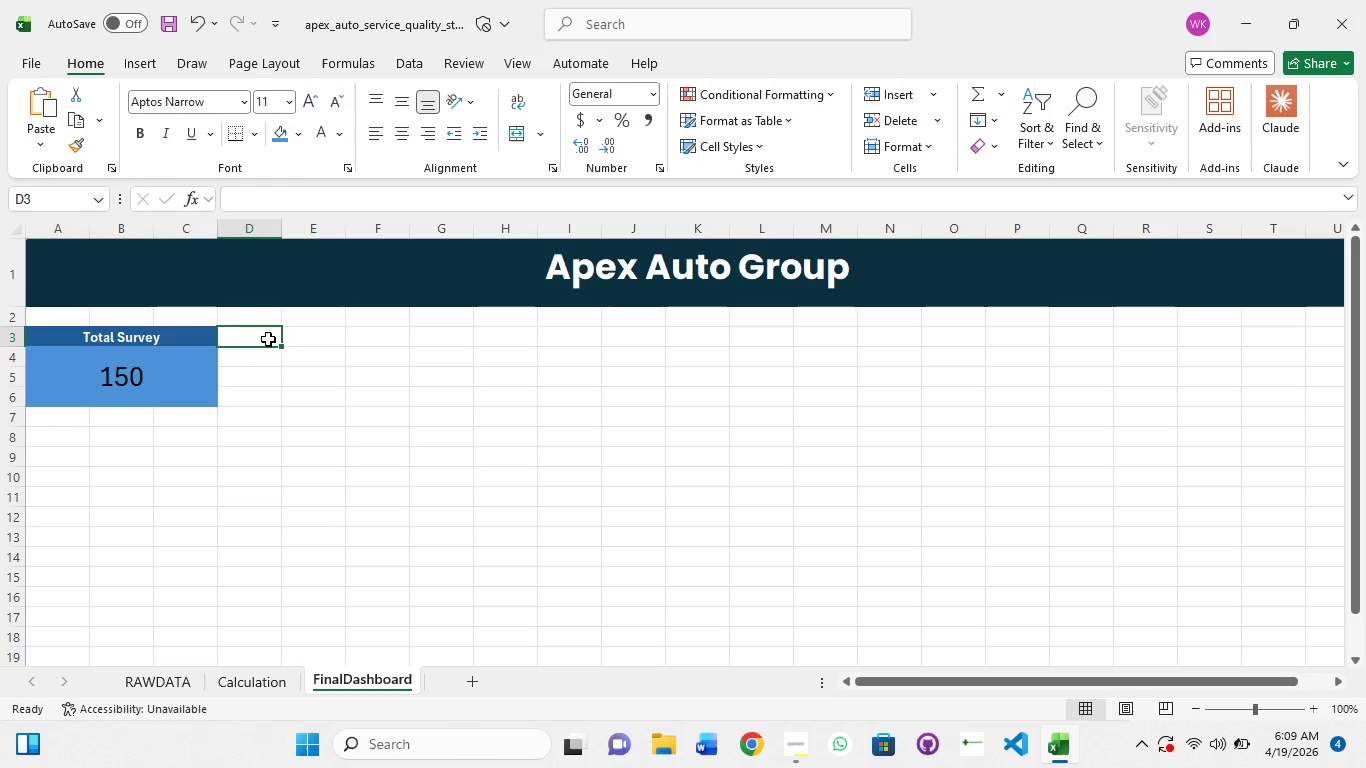 
left_click([268, 339])
 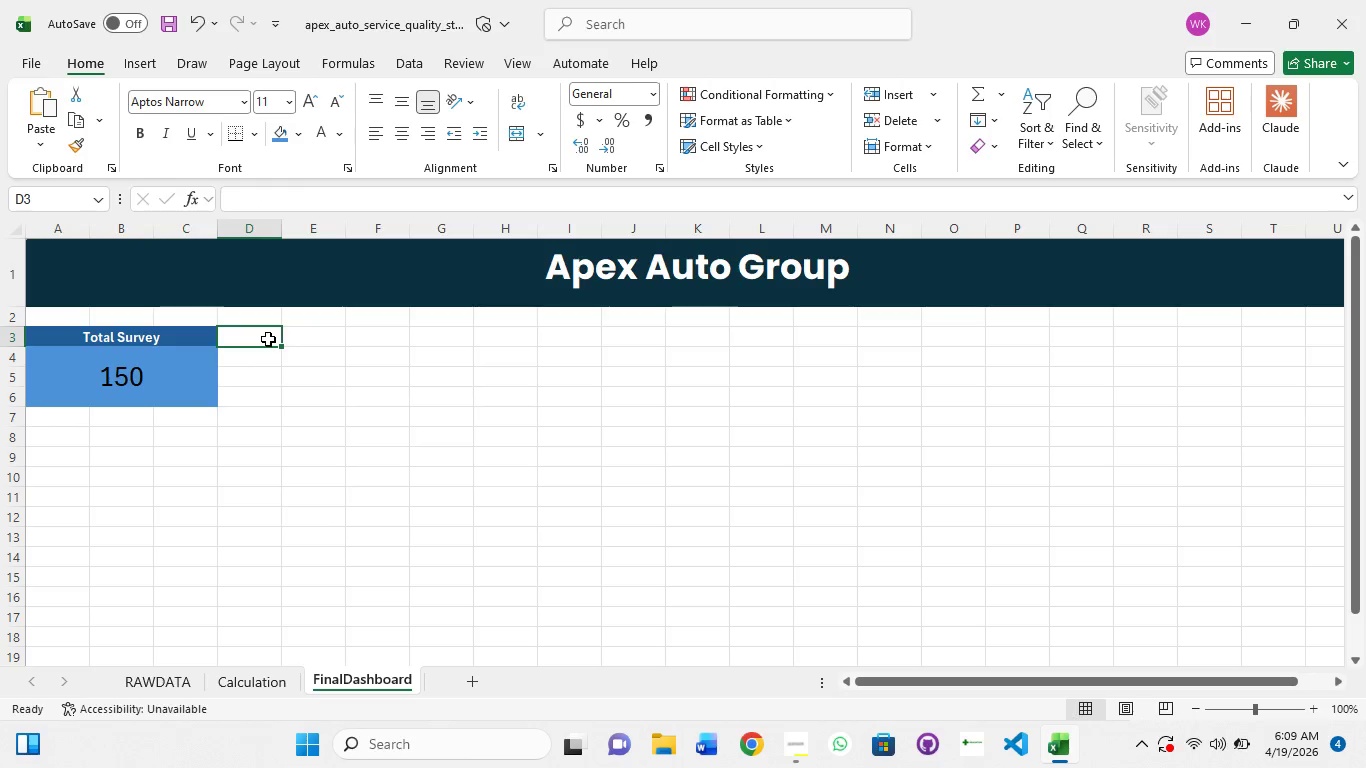 
left_click([268, 339])
 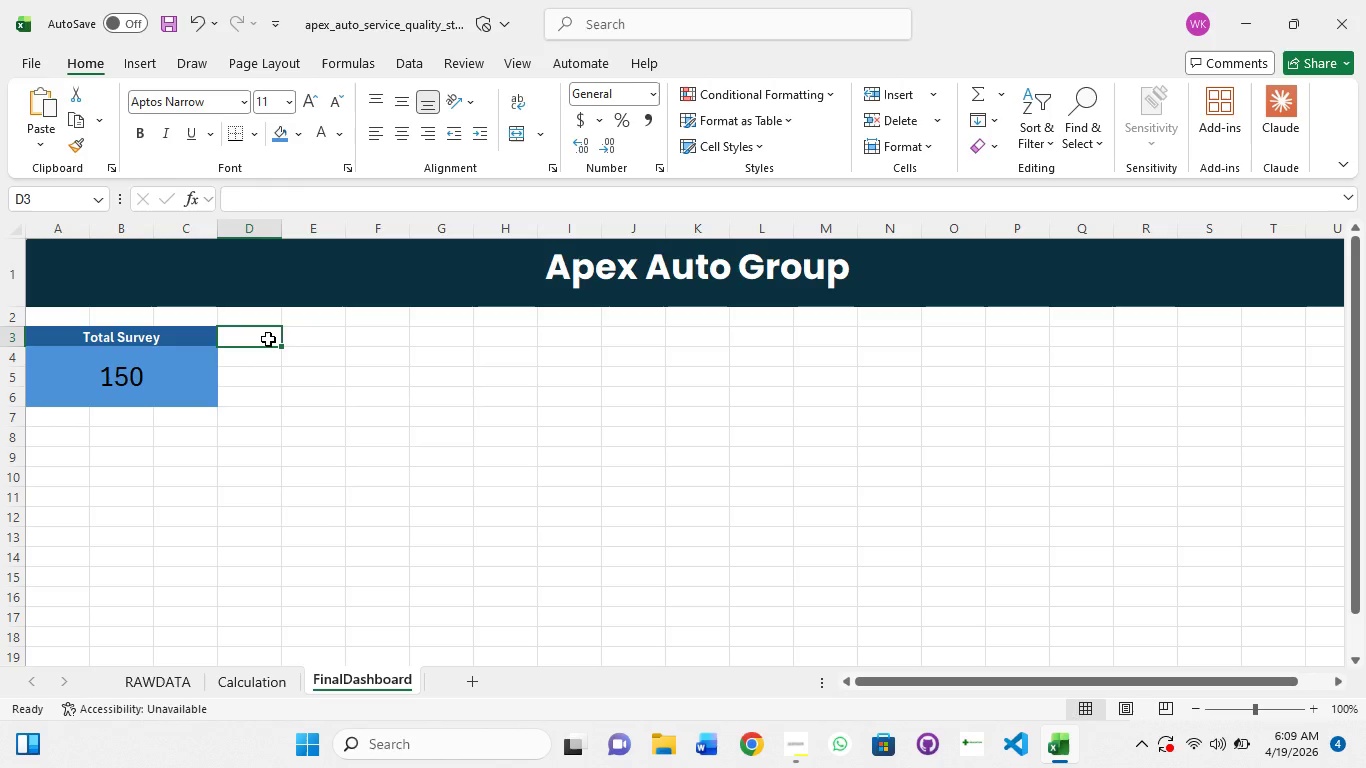 
type(Overall AVg Star)
 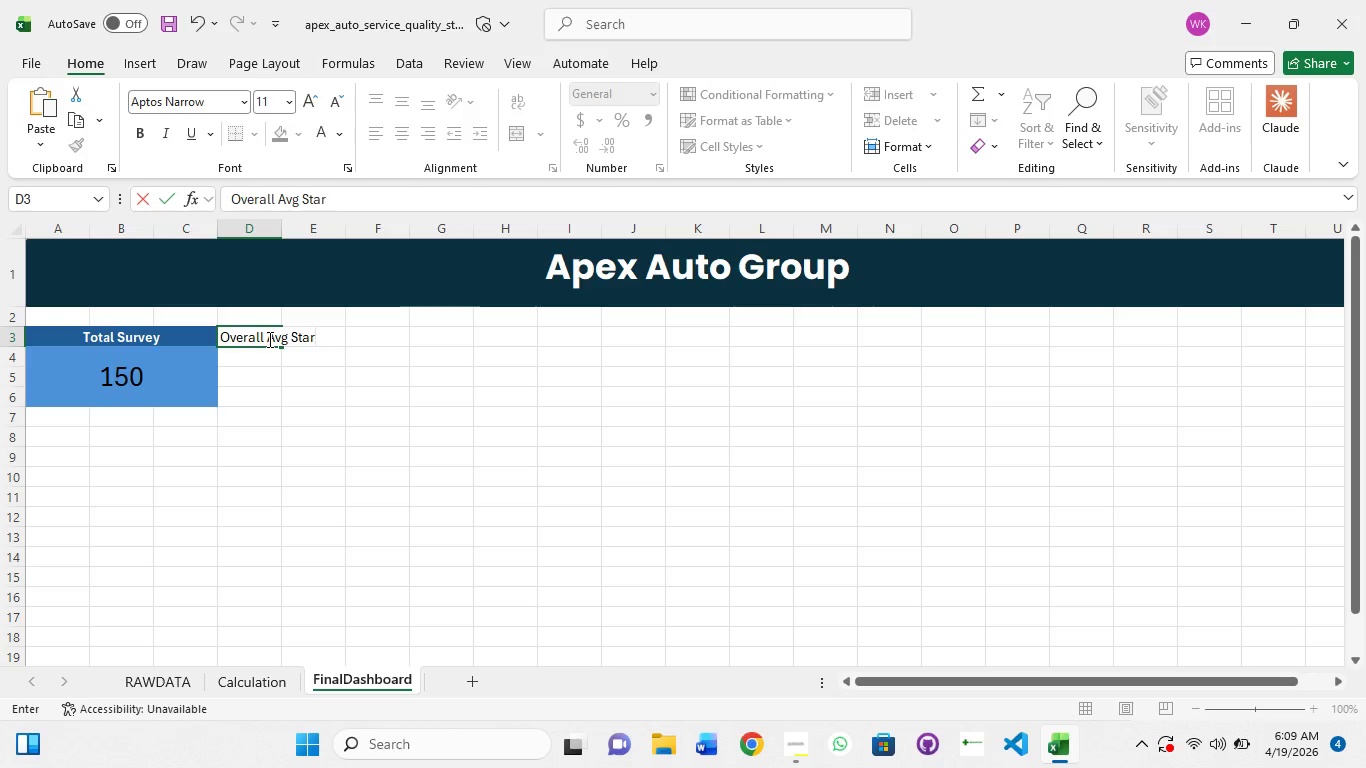 
left_click_drag(start_coordinate=[278, 376], to_coordinate=[285, 395])
 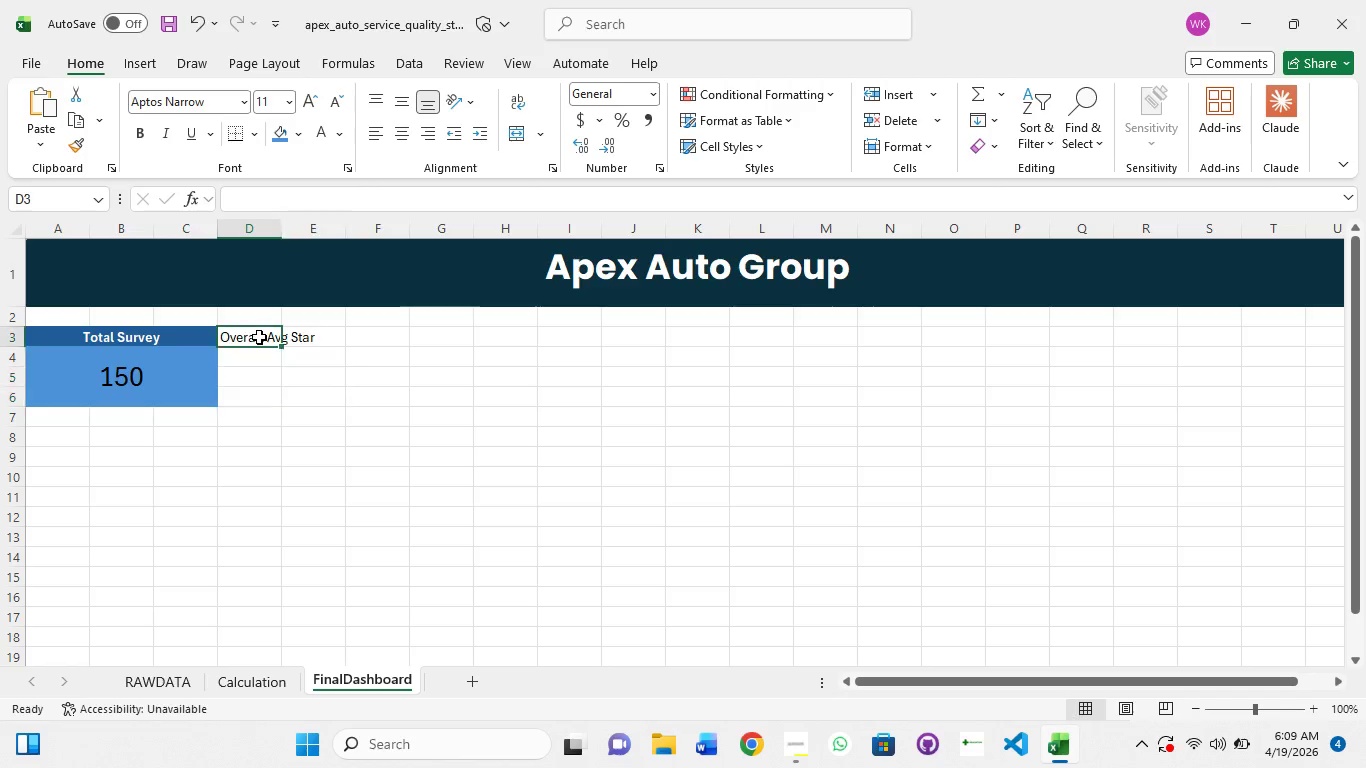 
left_click([259, 337])
 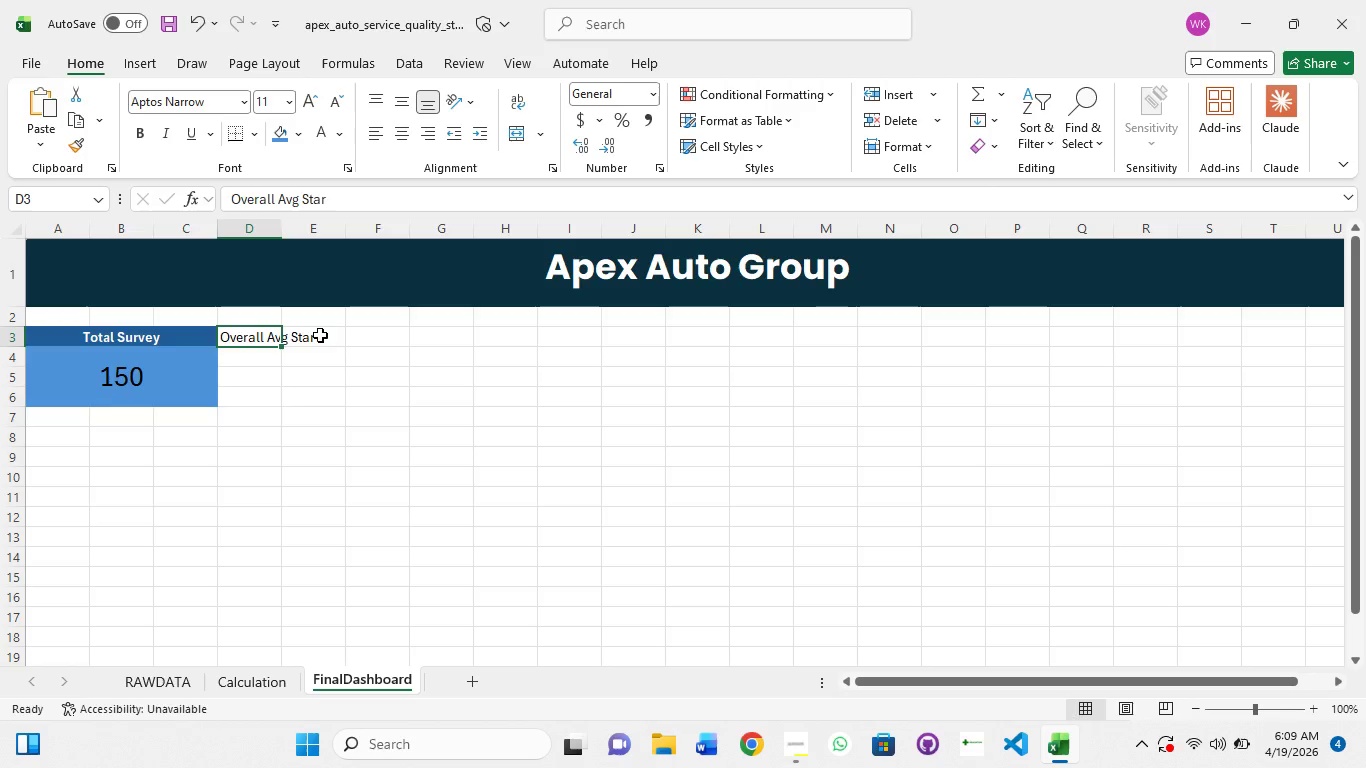 
hold_key(key=ShiftLeft, duration=1.11)
left_click([379, 335])
 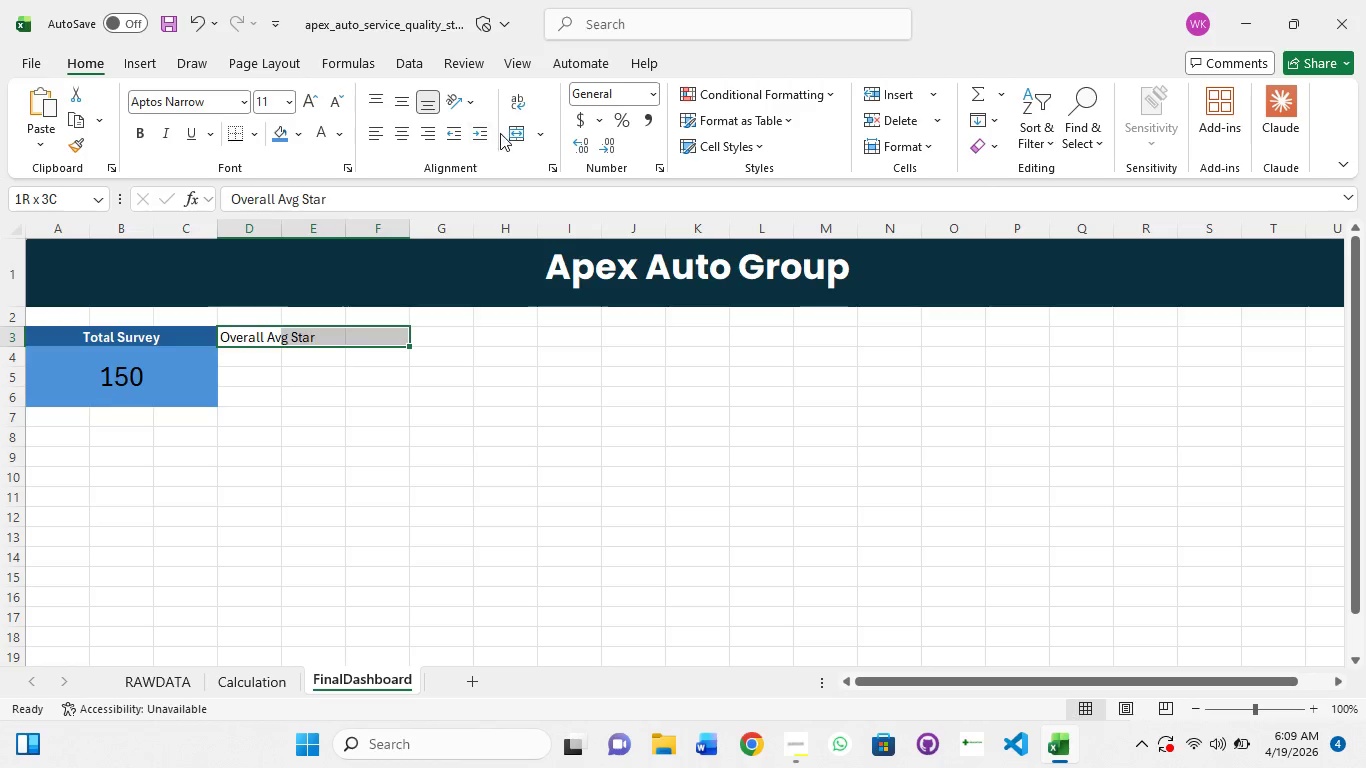 
left_click([512, 134])
 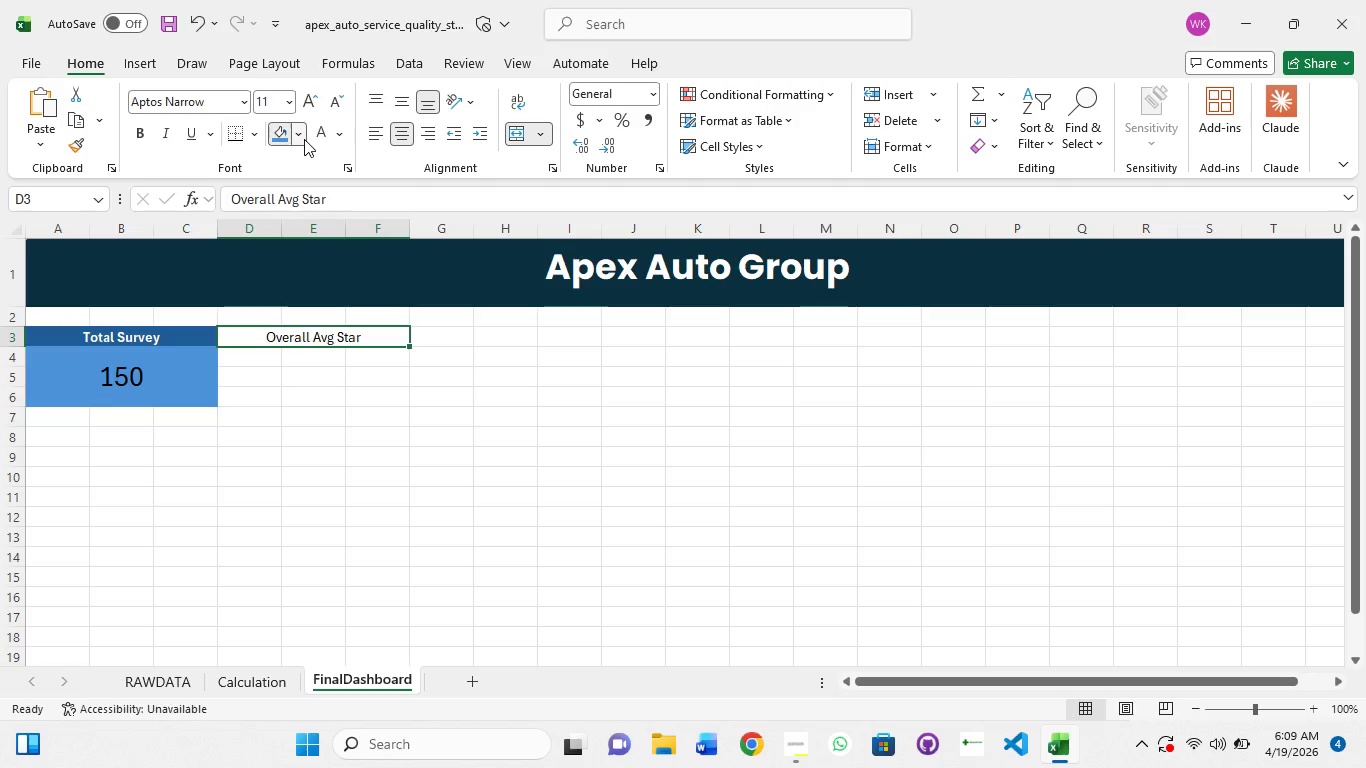 
left_click([304, 139])
 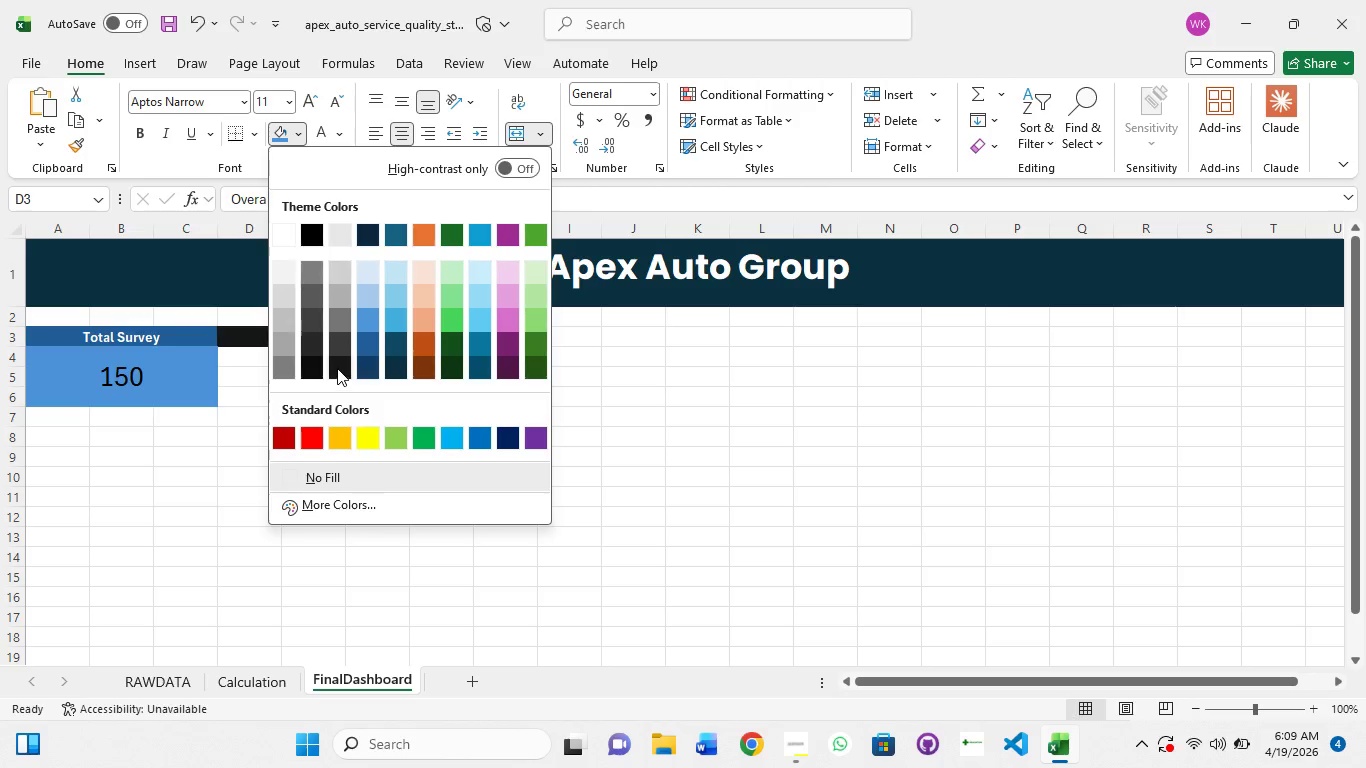 
left_click([337, 367])
 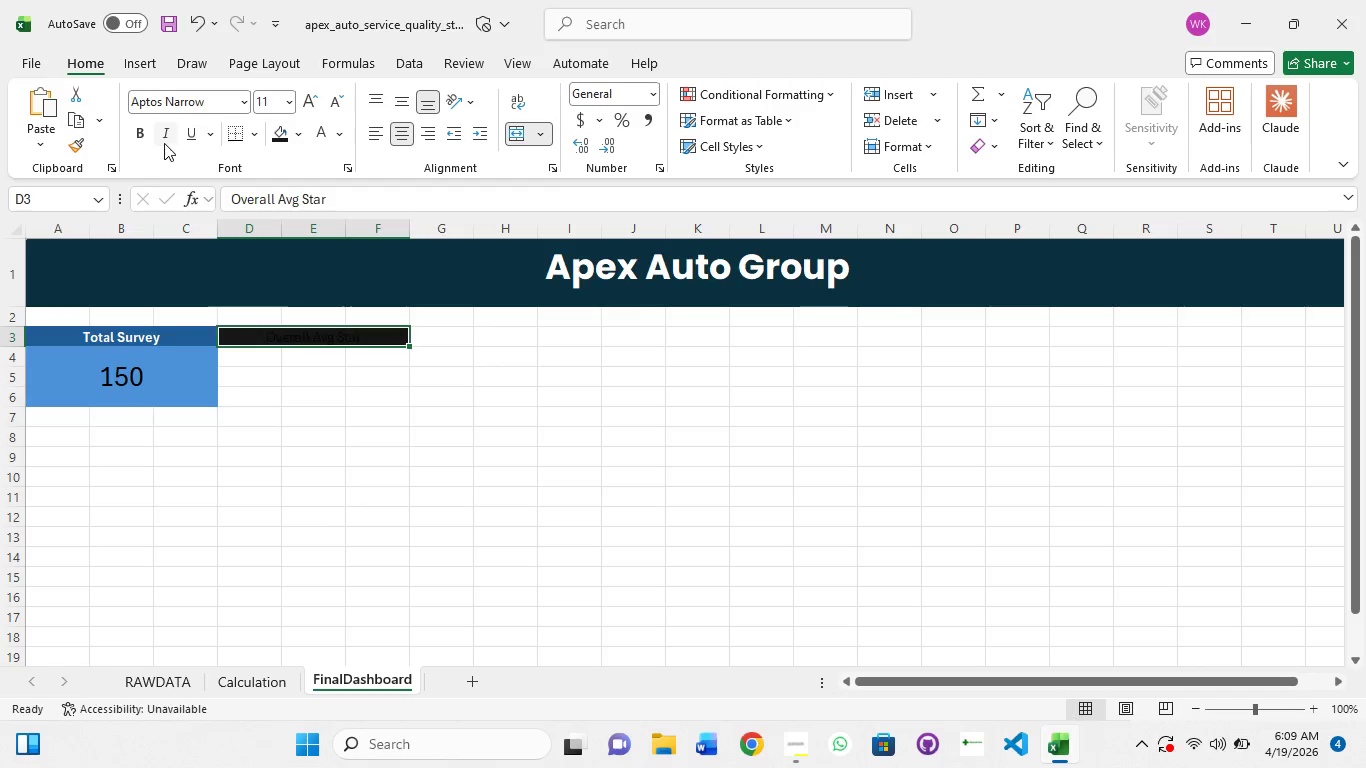 
left_click_drag(start_coordinate=[145, 130], to_coordinate=[154, 133])
 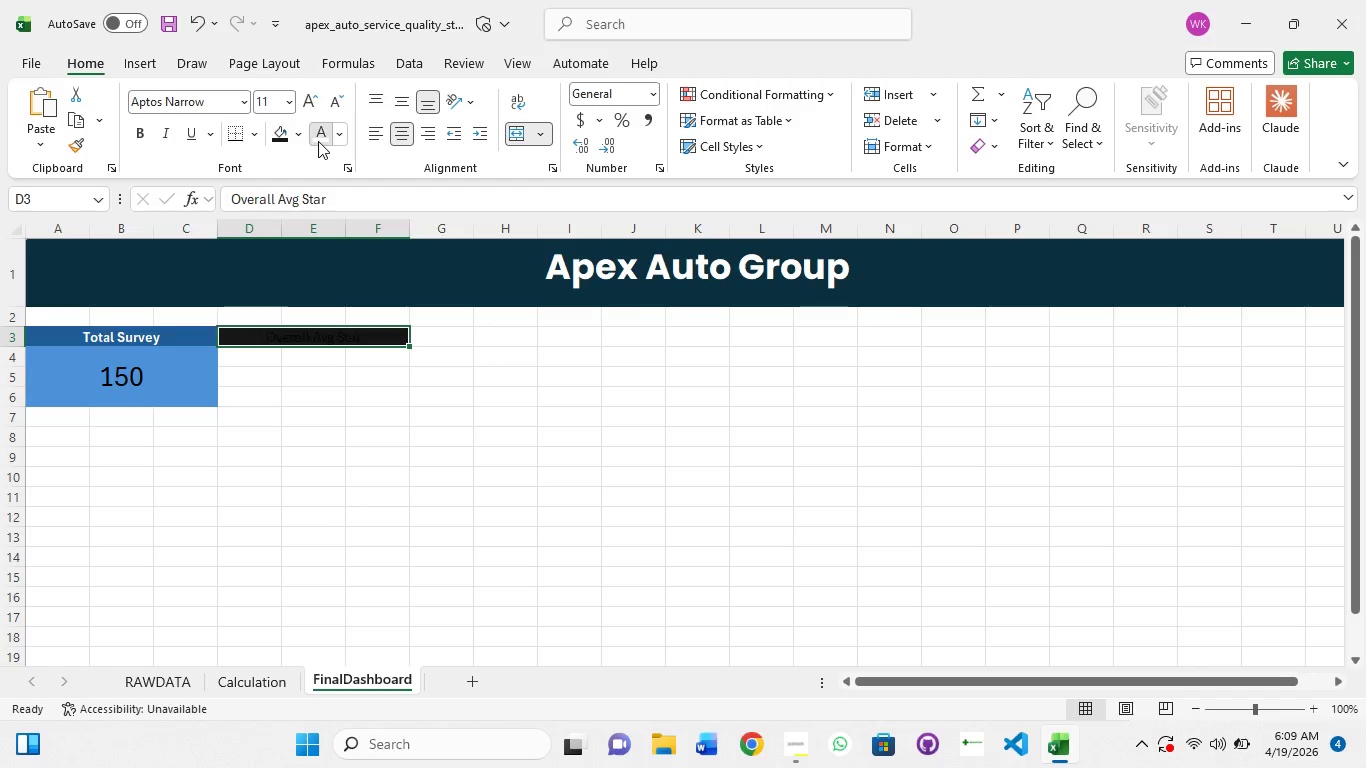 
left_click([318, 141])
 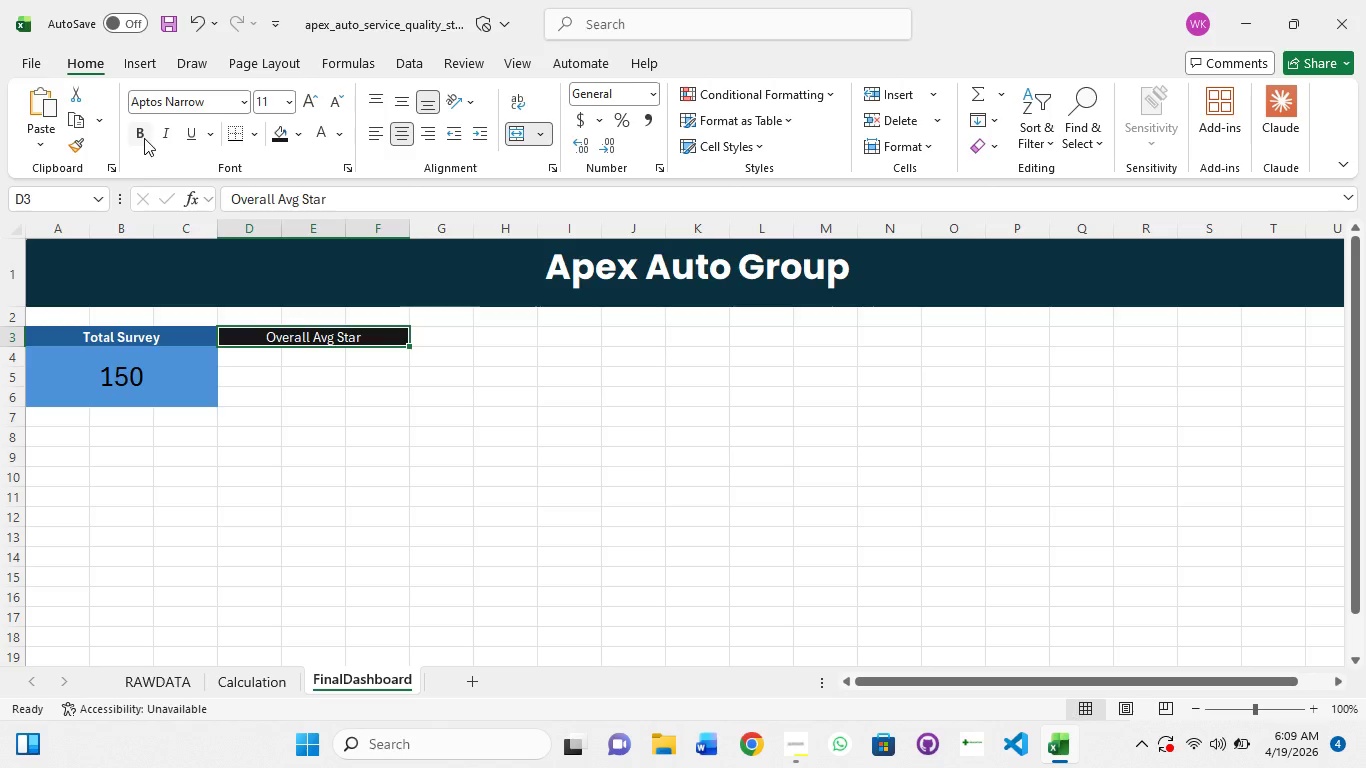 
key(Control+B)
 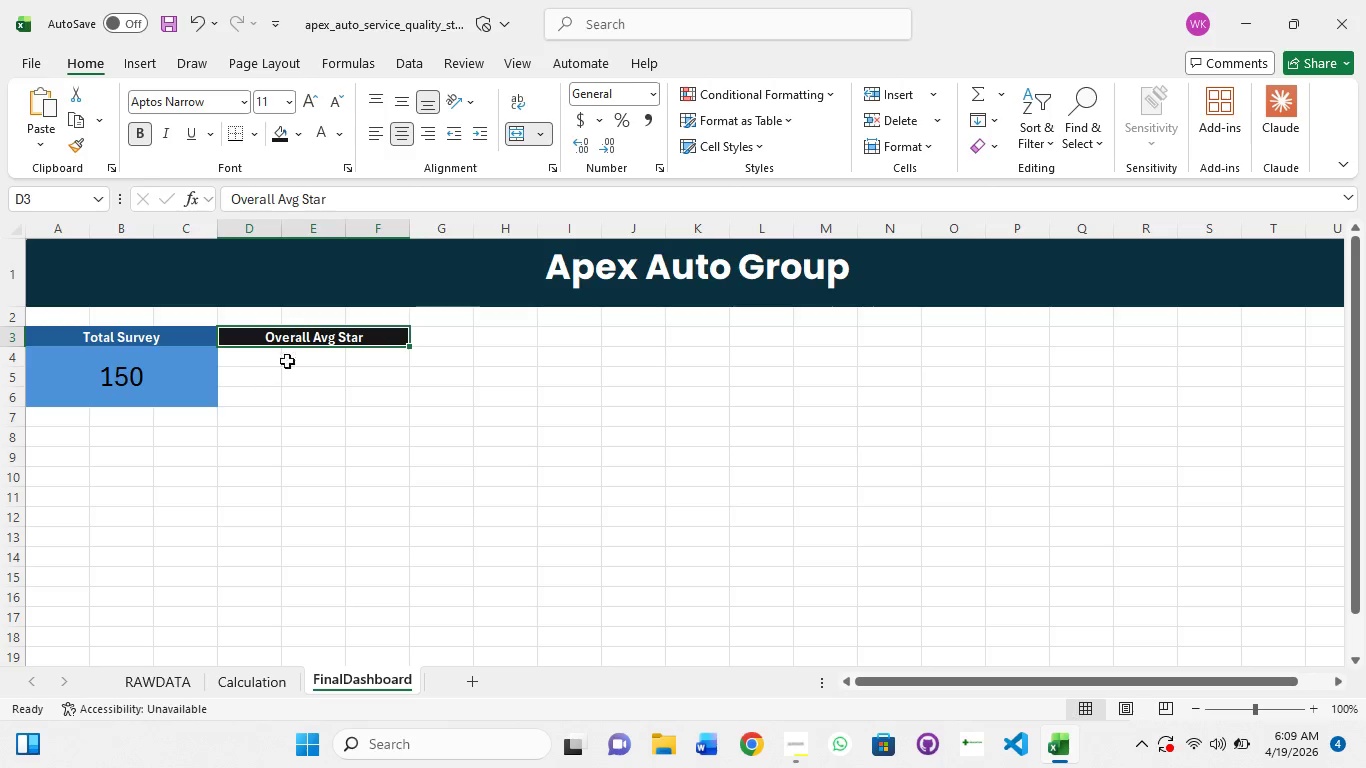 
left_click([291, 350])
 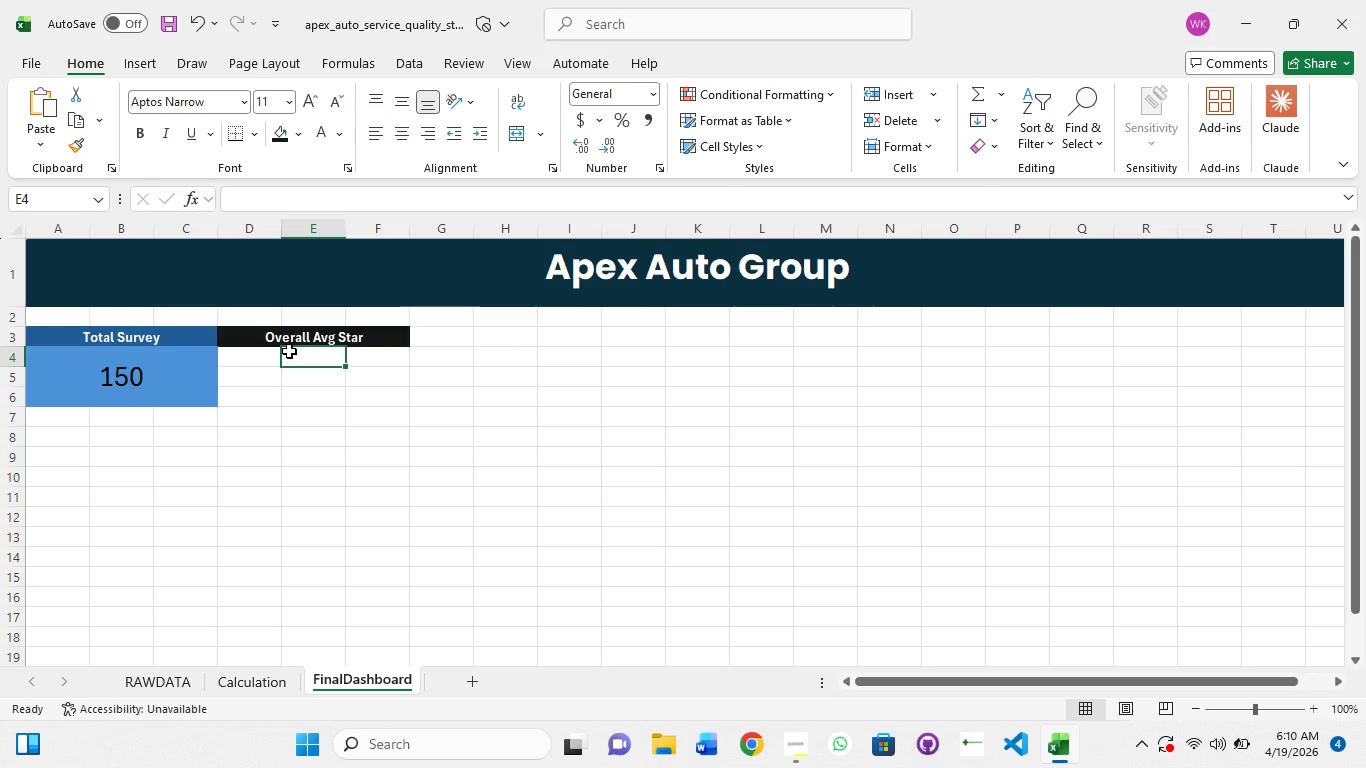 
left_click([259, 359])
 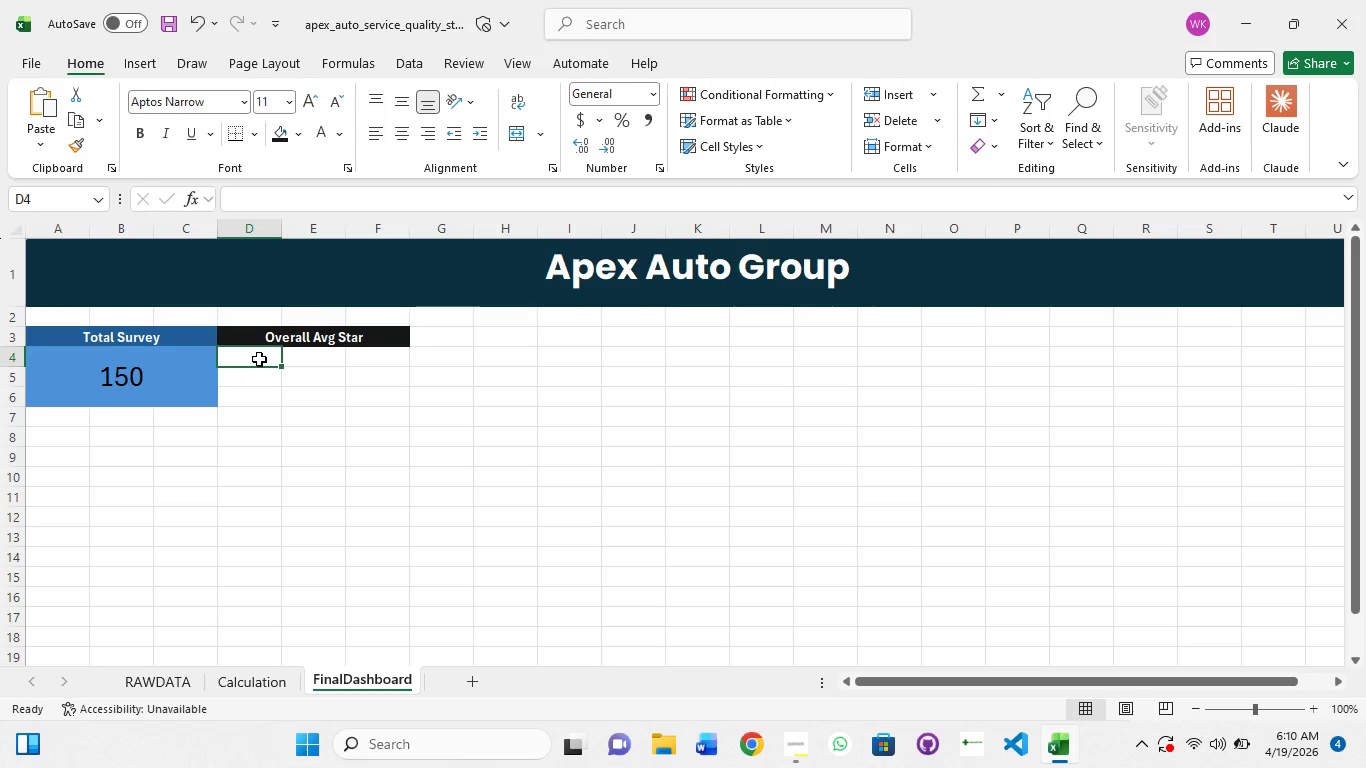 
left_click([259, 359])
 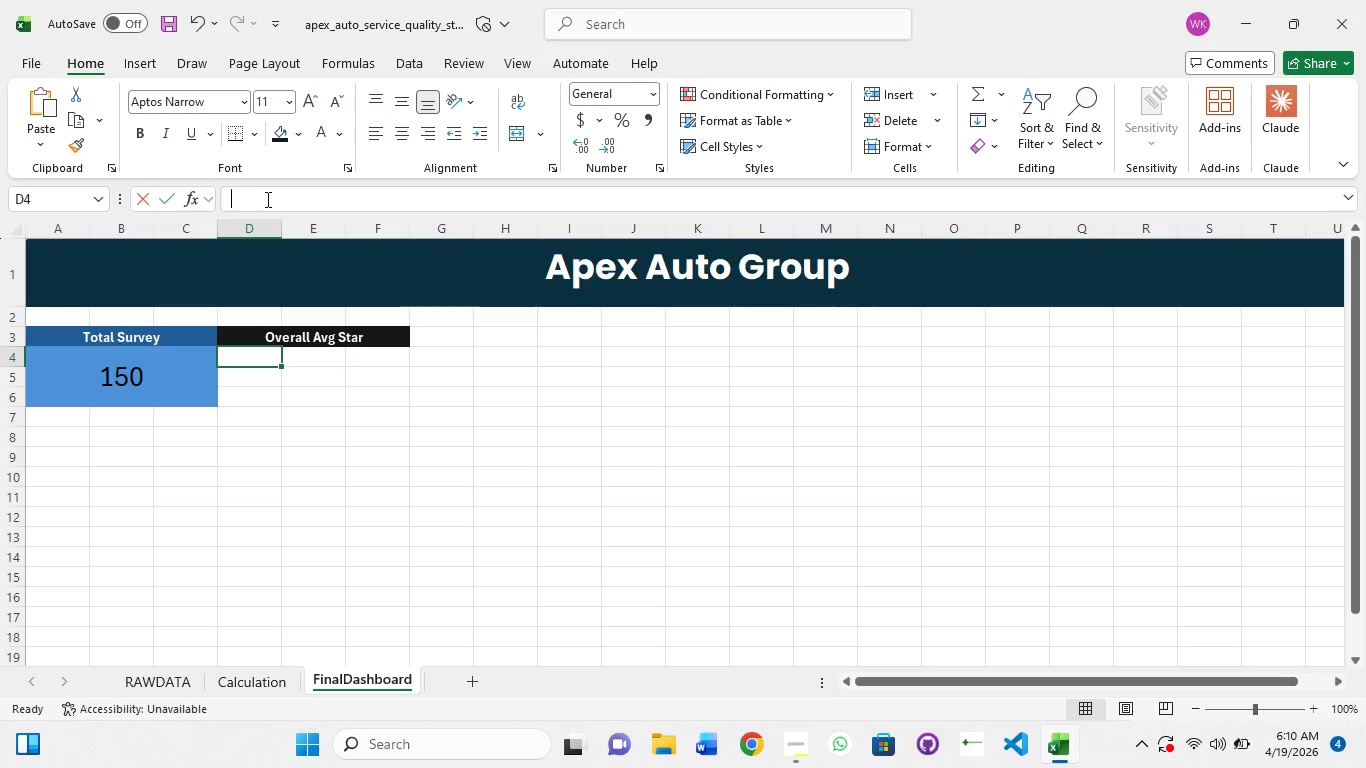 
left_click([266, 199])
 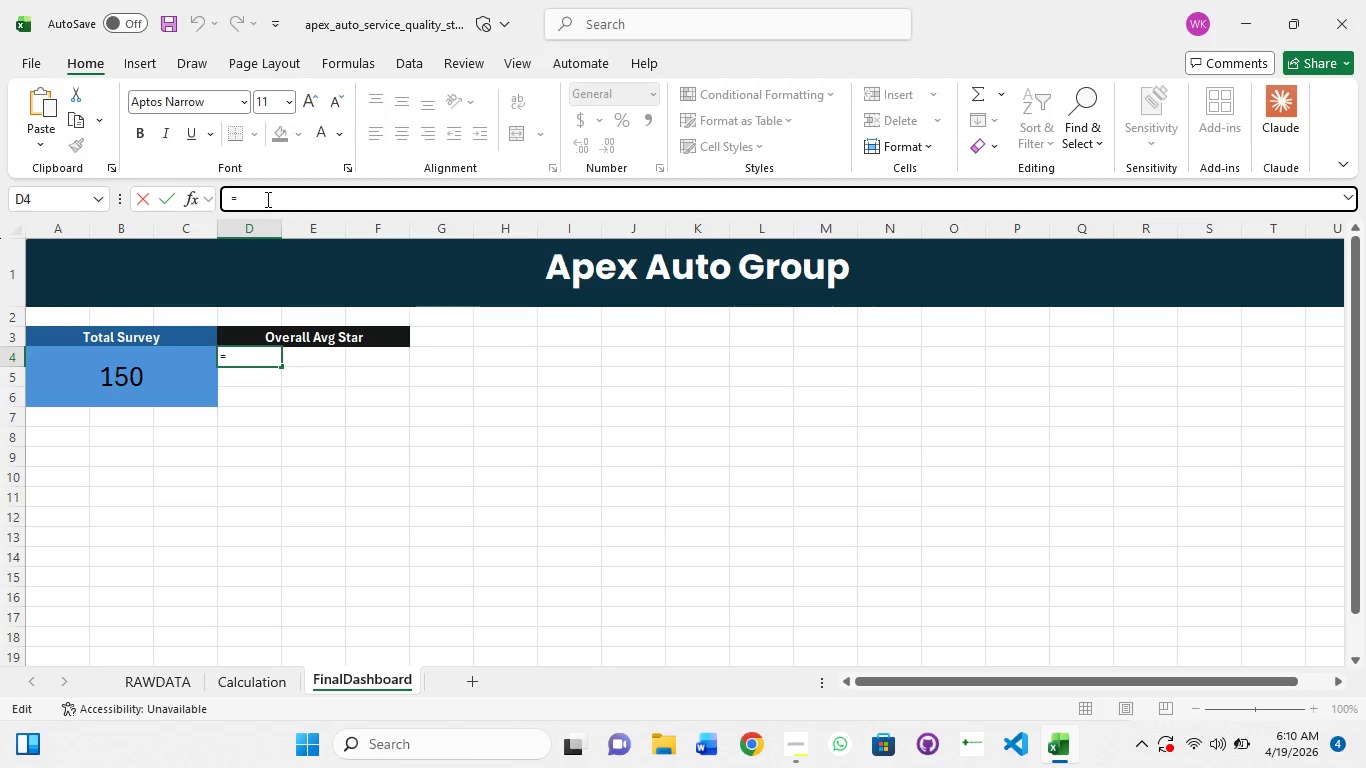 
type(=fi)
key(Backspace)
key(Backspace)
type(if)
 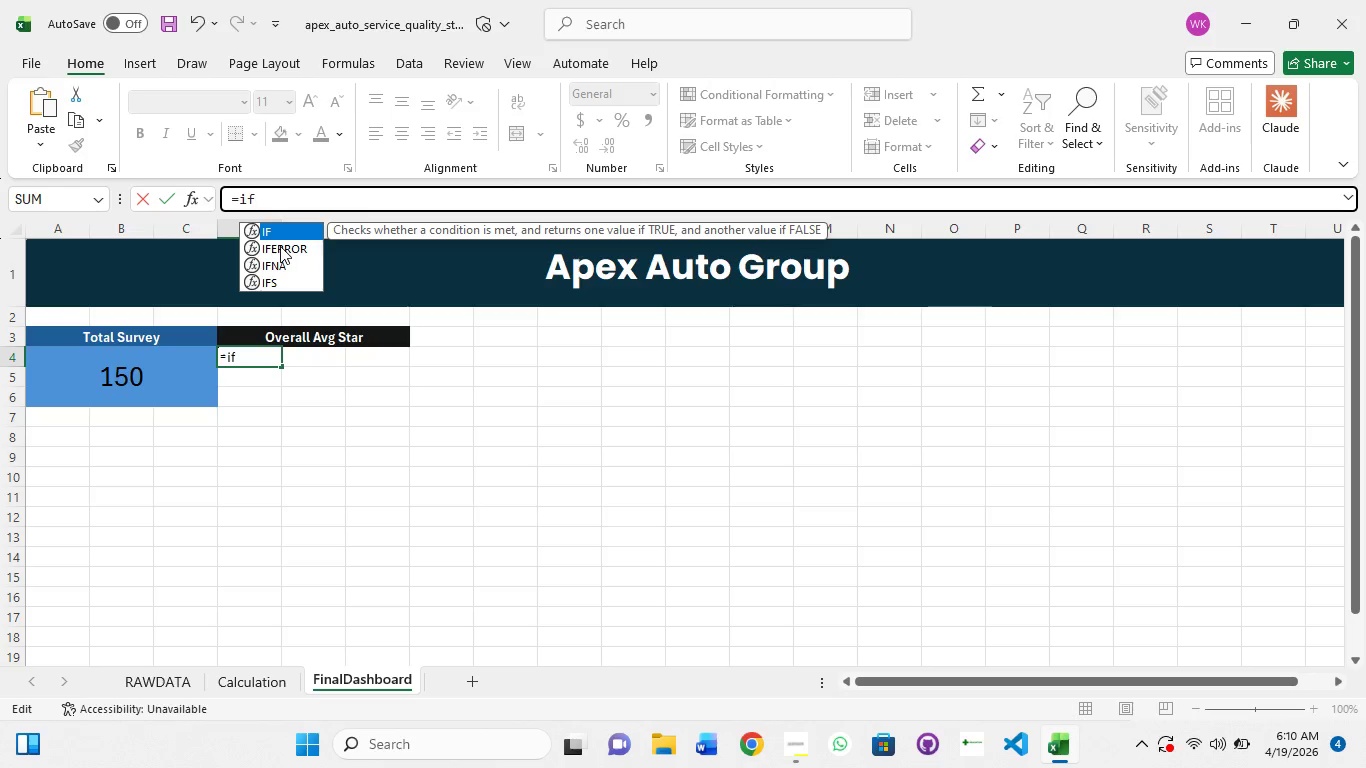 
left_click([280, 246])
 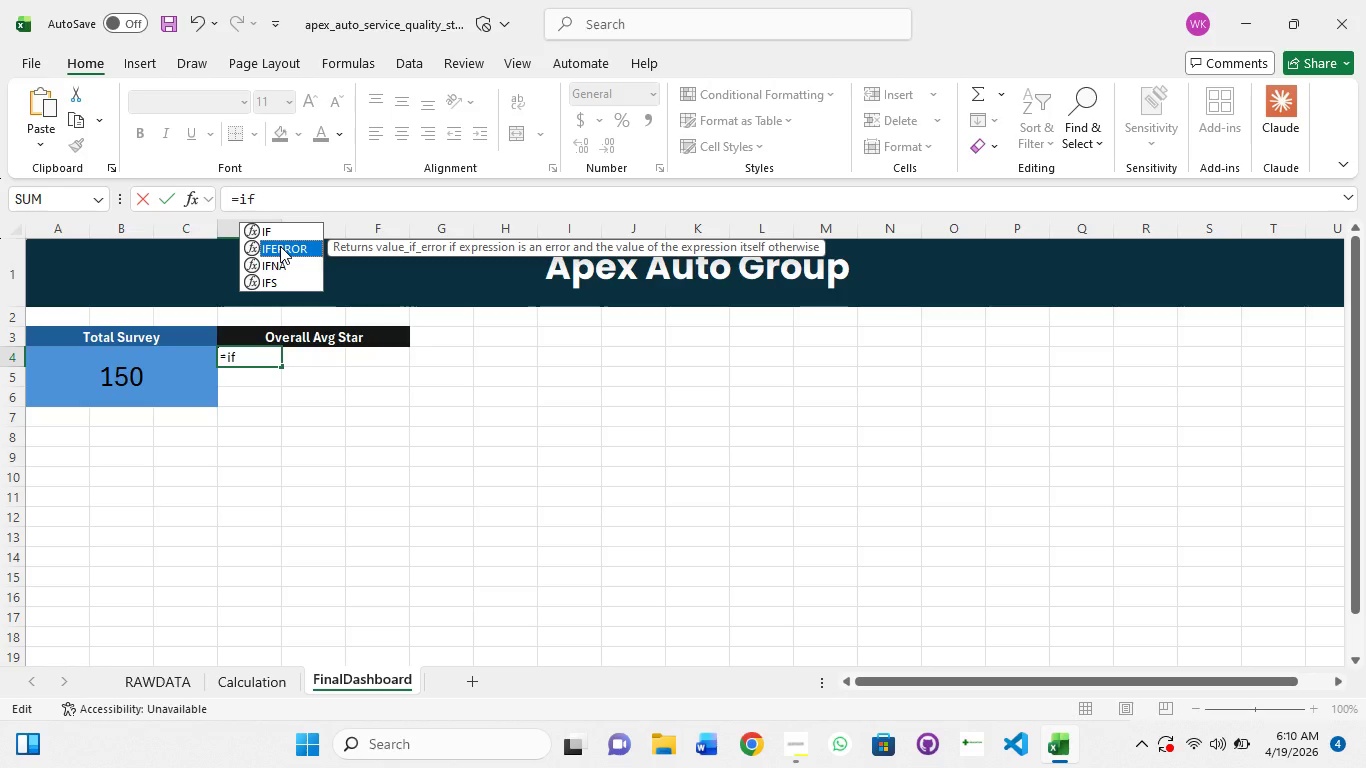 
key(Tab)
type(round)
key(Tab)
type(rawdata!)
 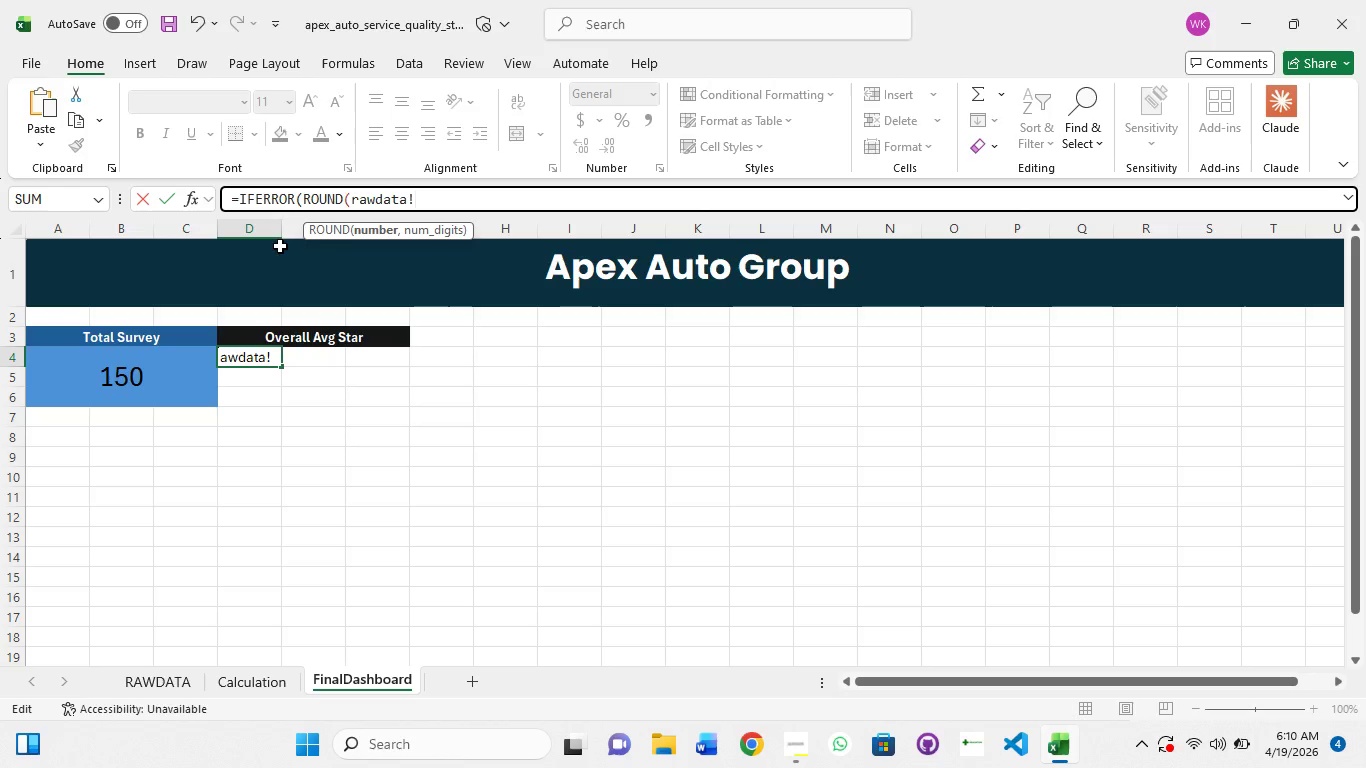 
hold_key(key=ShiftRight, duration=0.84)
 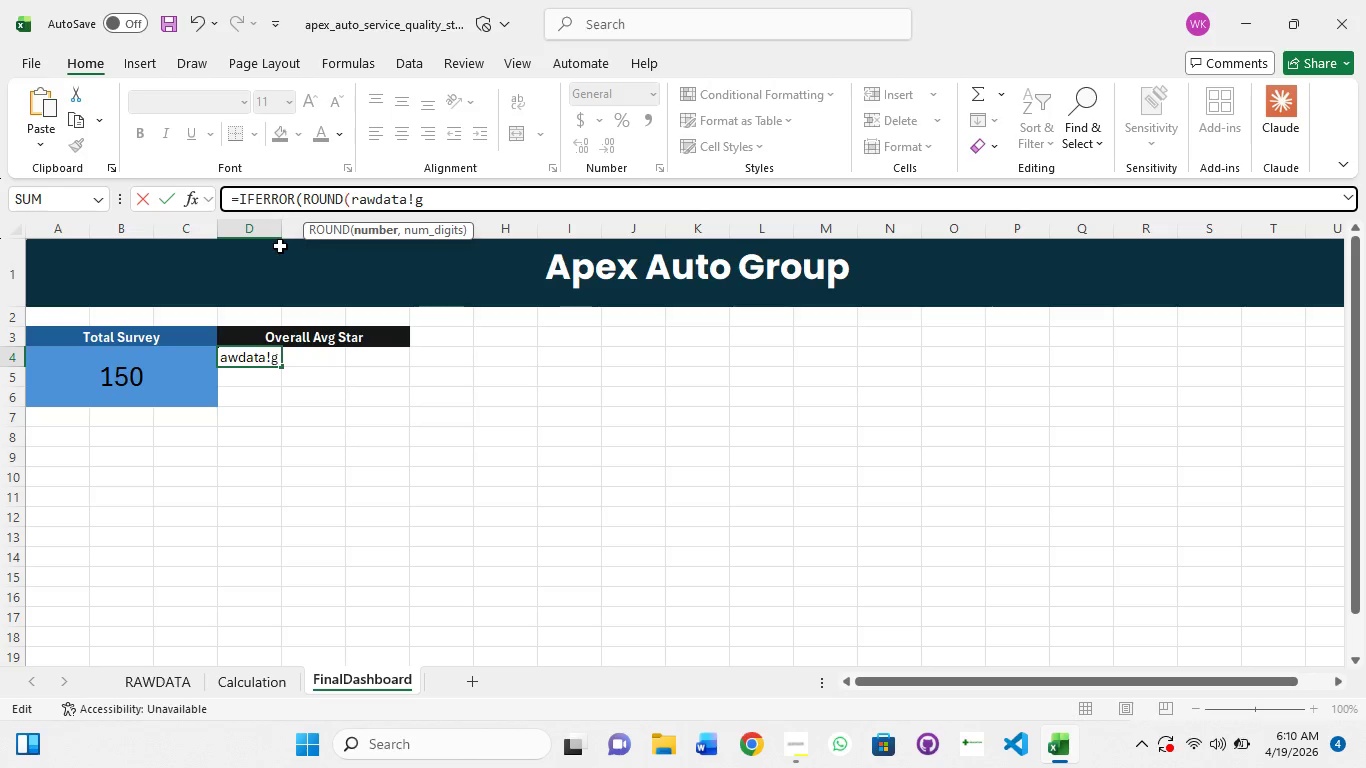 
type(g2:g151))
 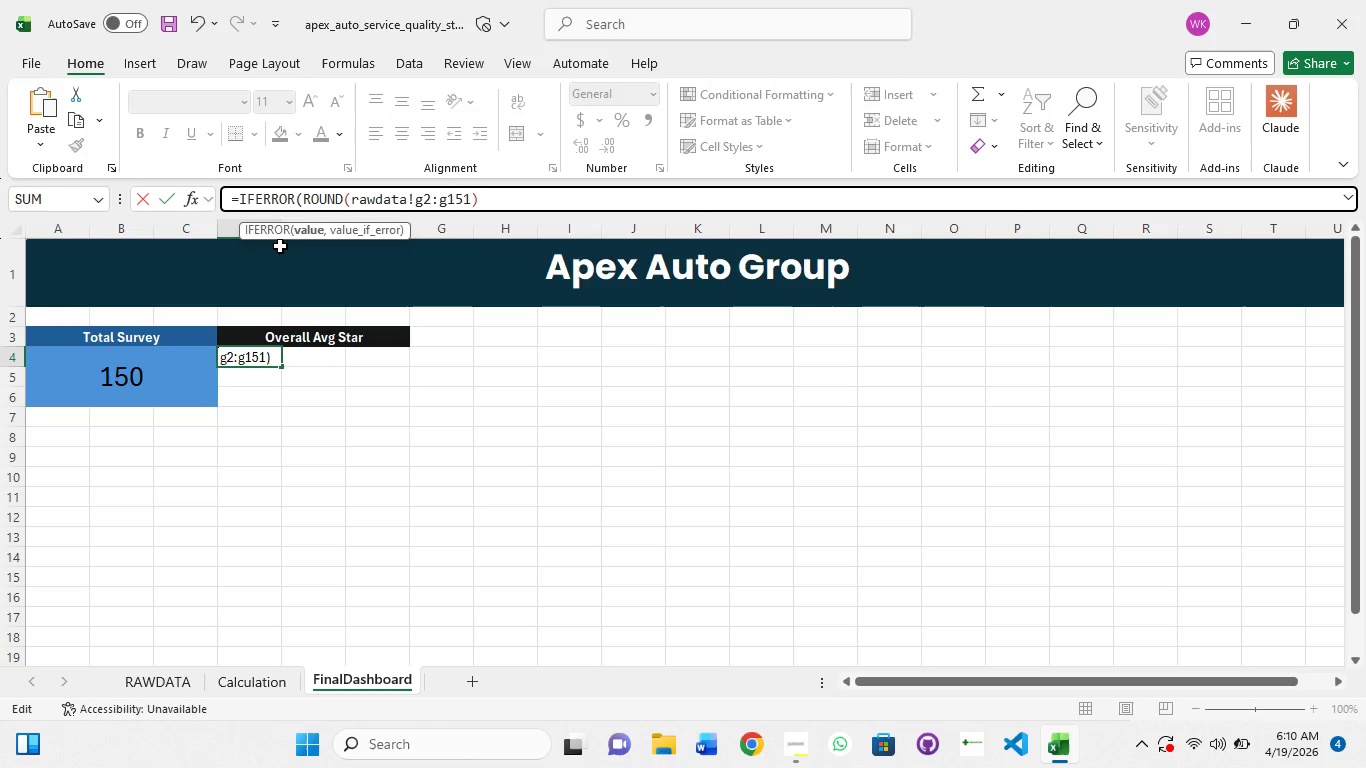 
wait(5.66)
 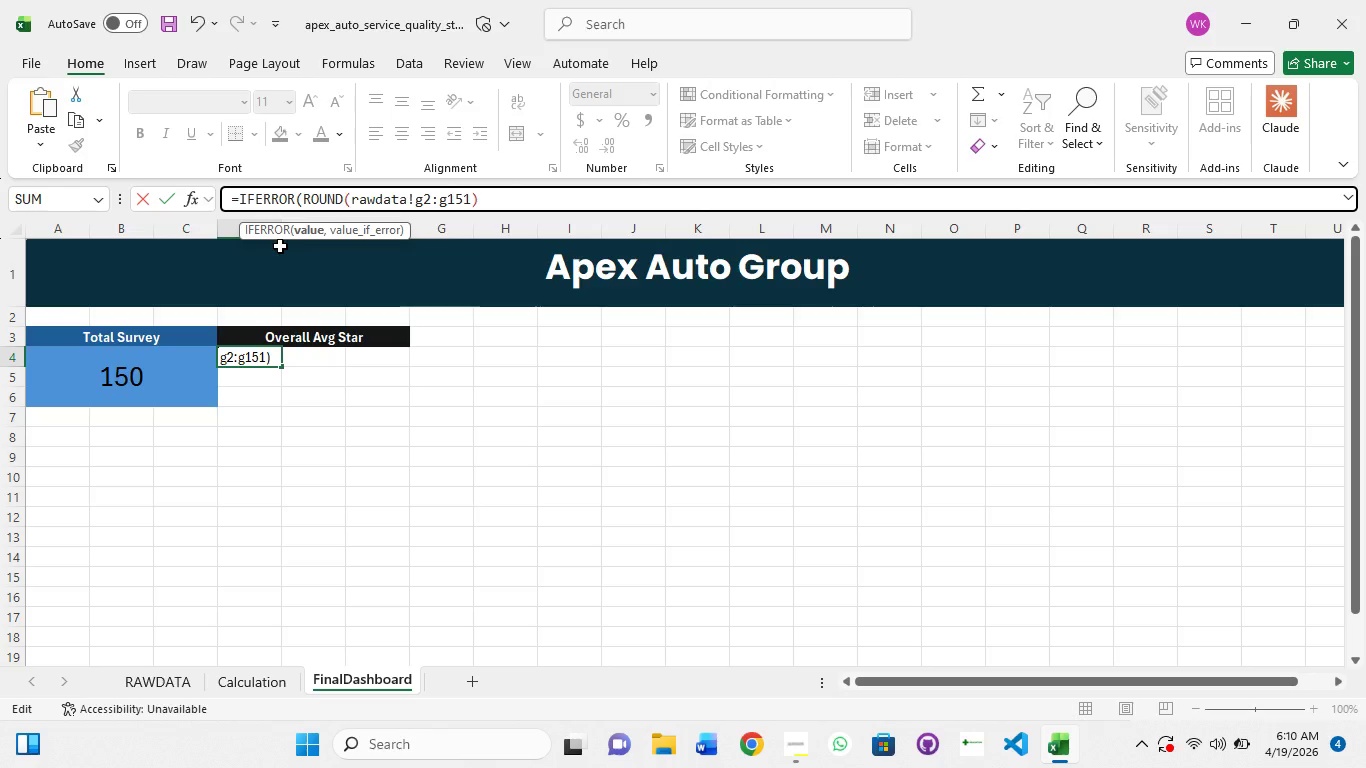 
type(,2)&"/5.0","-"))
 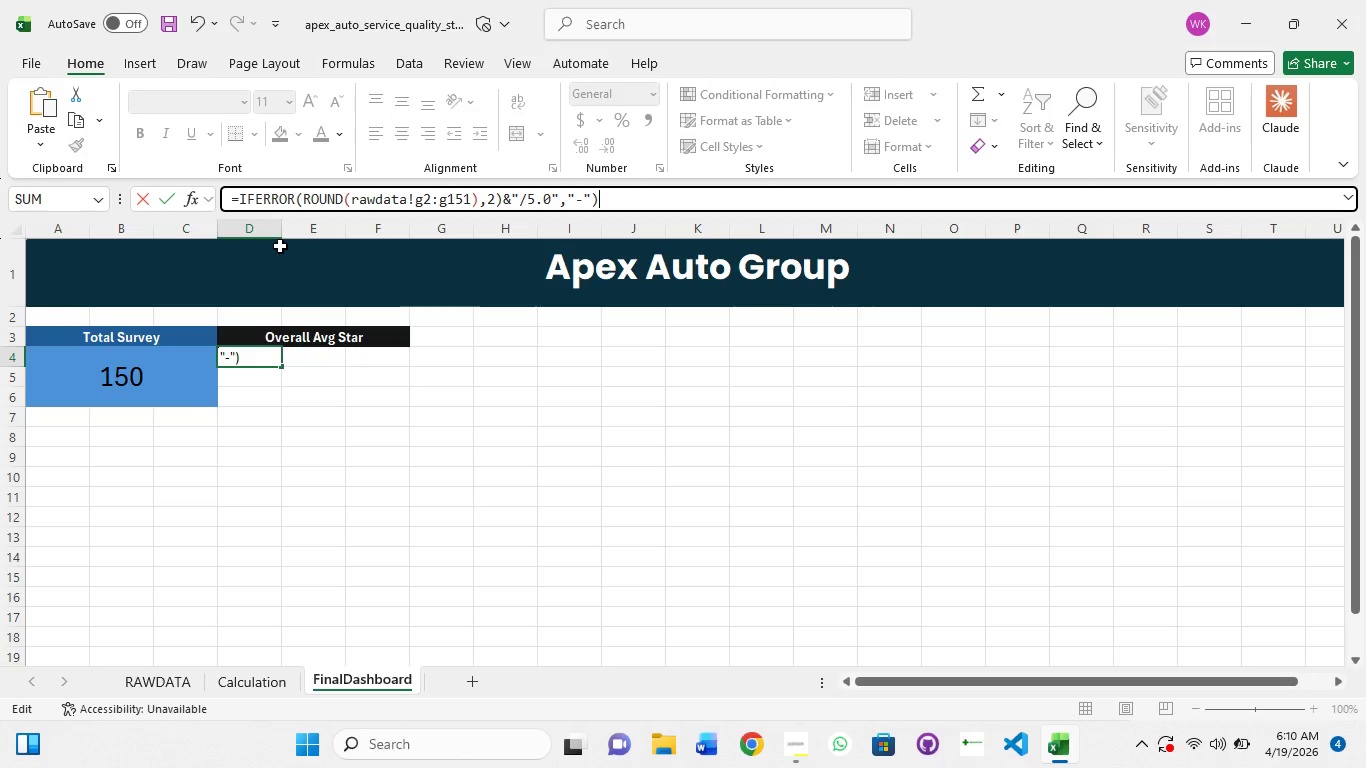 
key(Enter)
 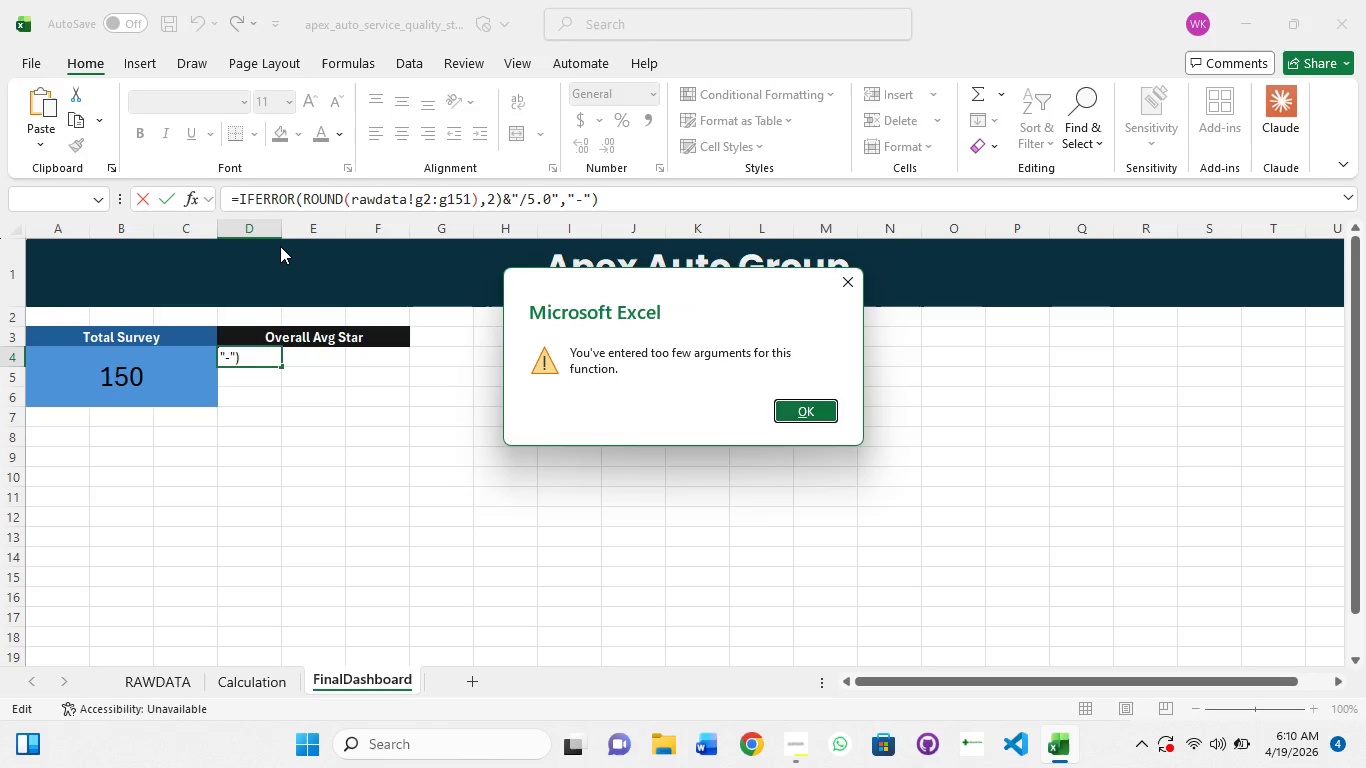 
key(Enter)
 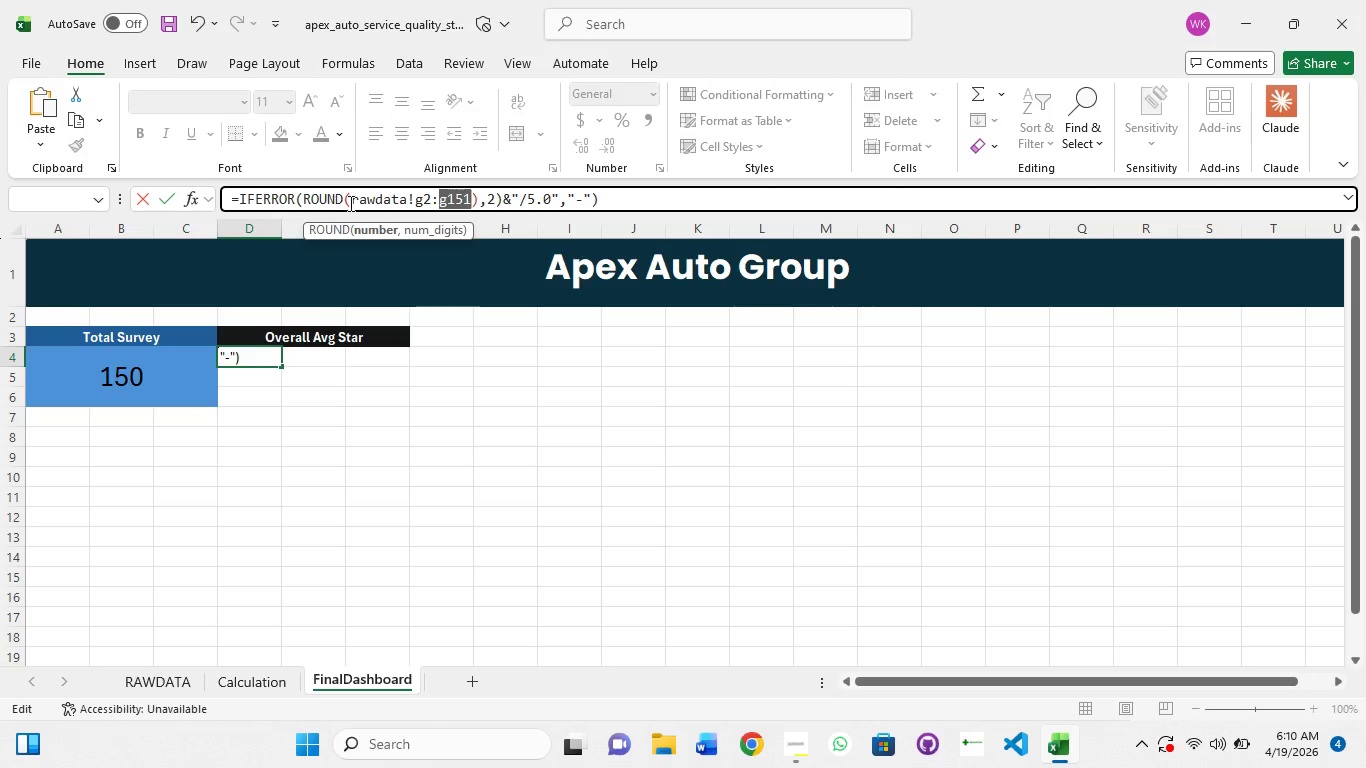 
left_click([349, 203])
 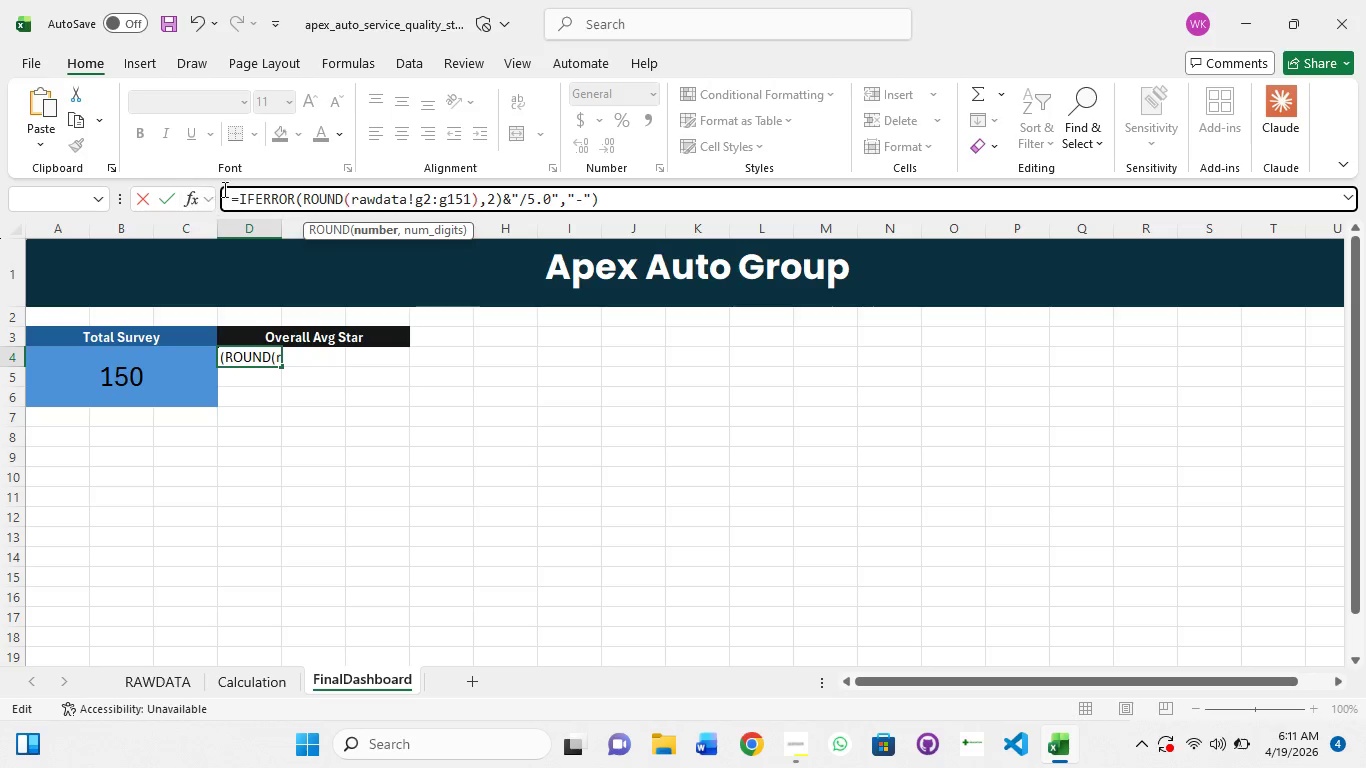 
wait(8.69)
 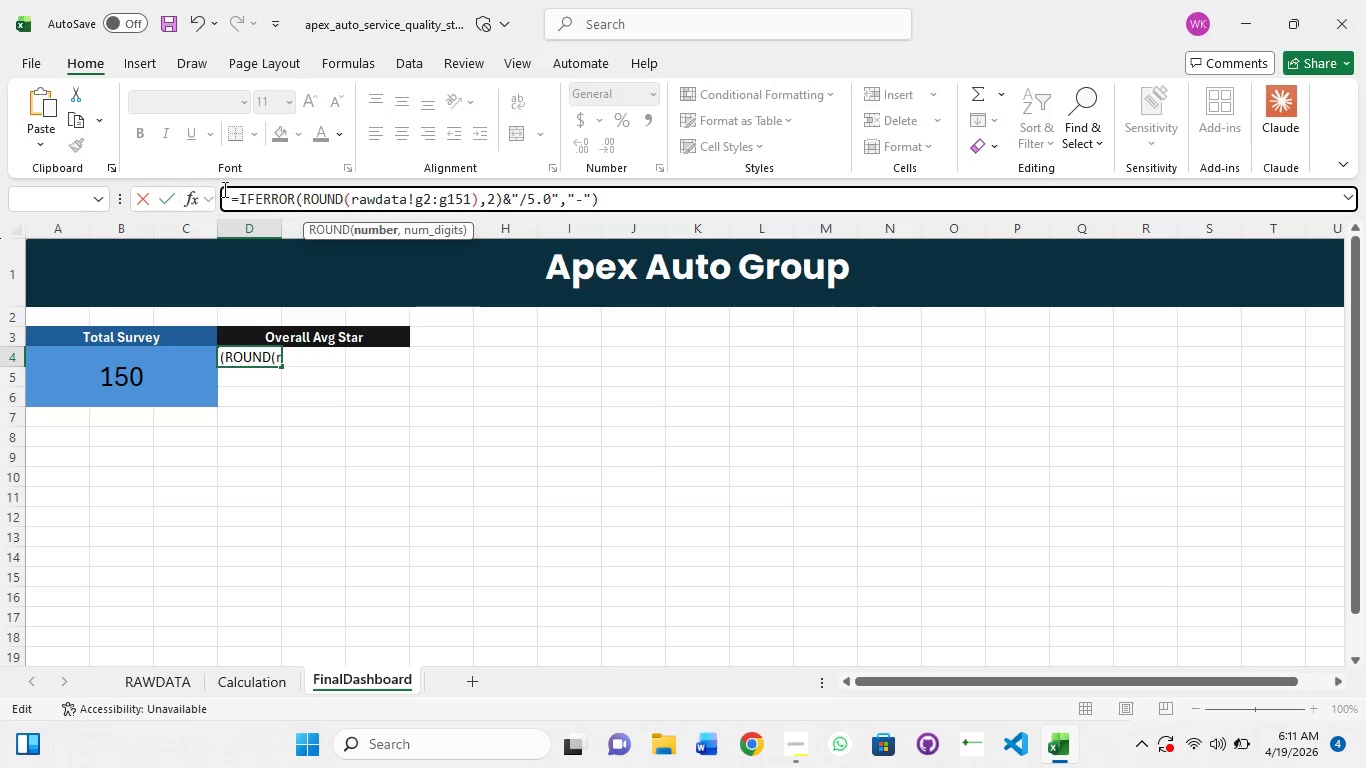 
left_click([339, 202])
 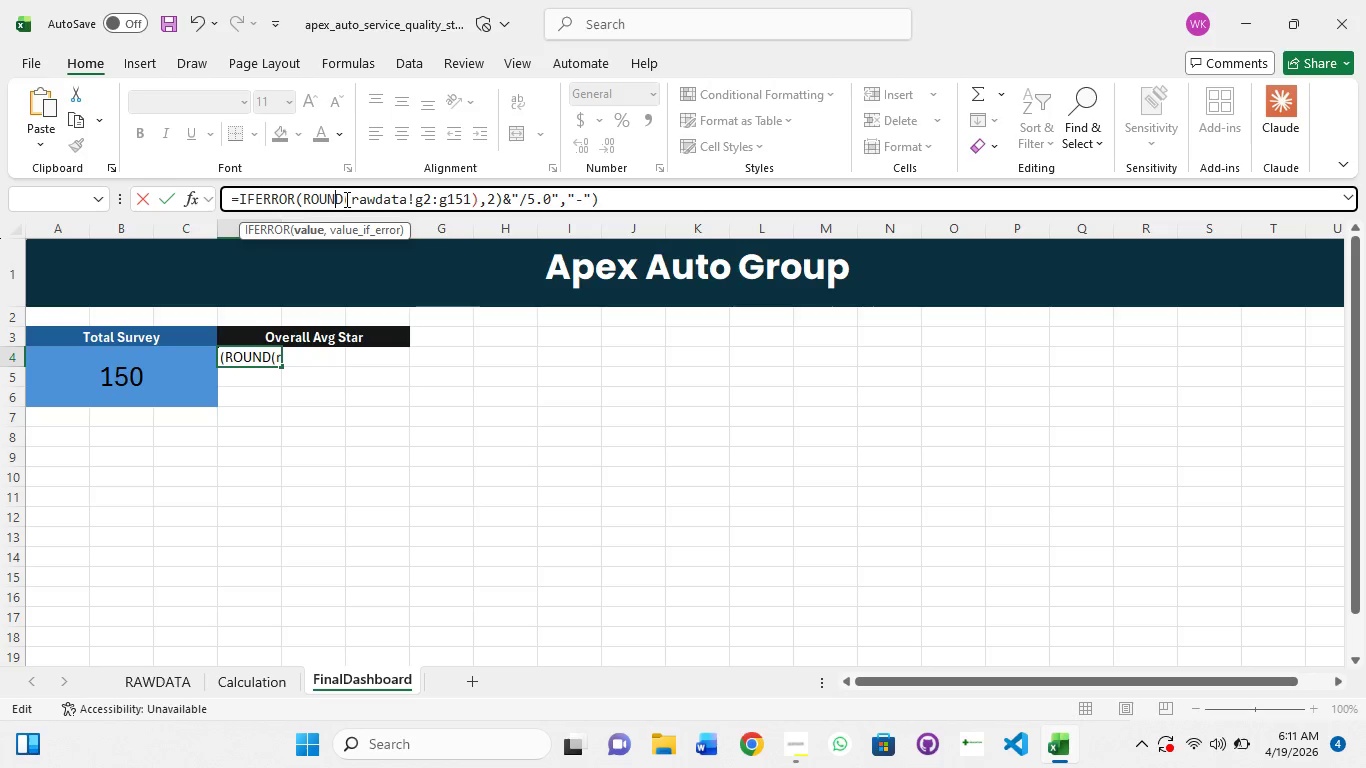 
left_click([345, 199])
 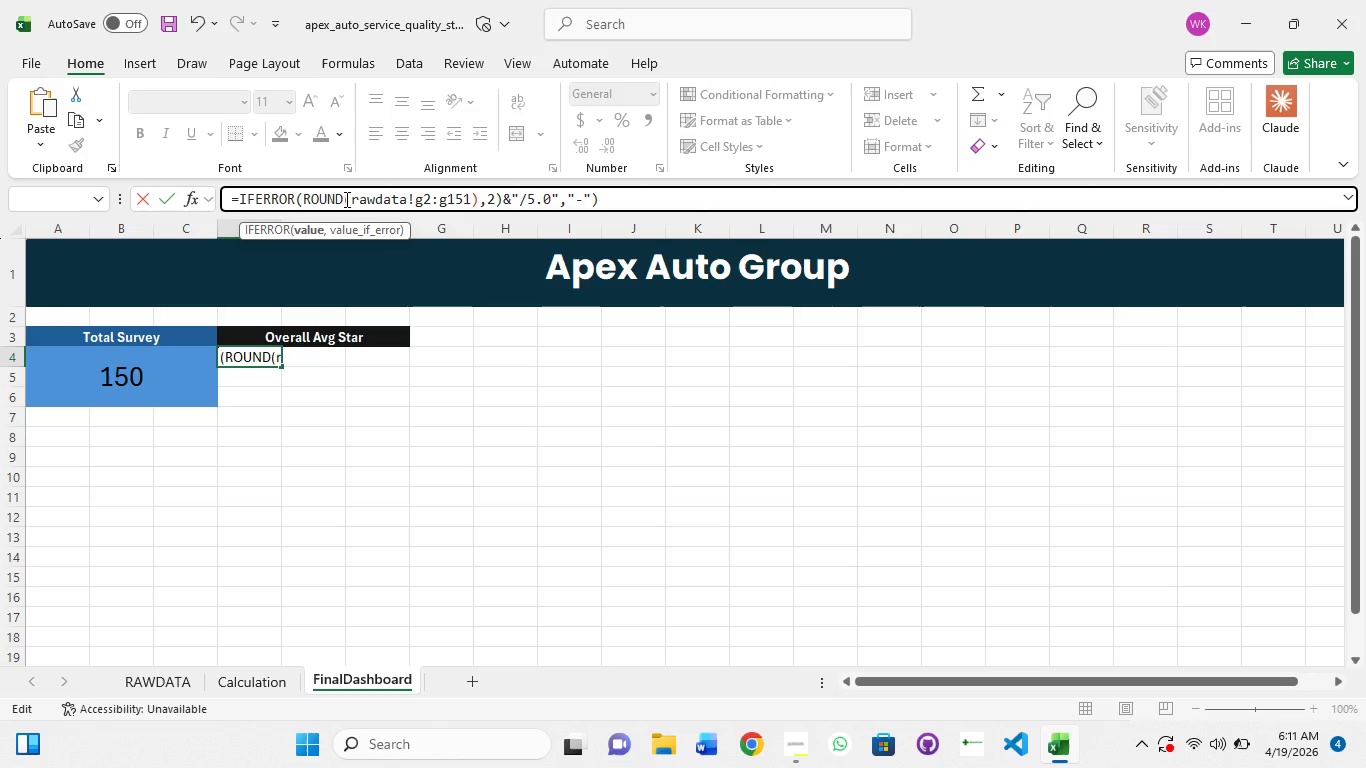 
type(Average()
 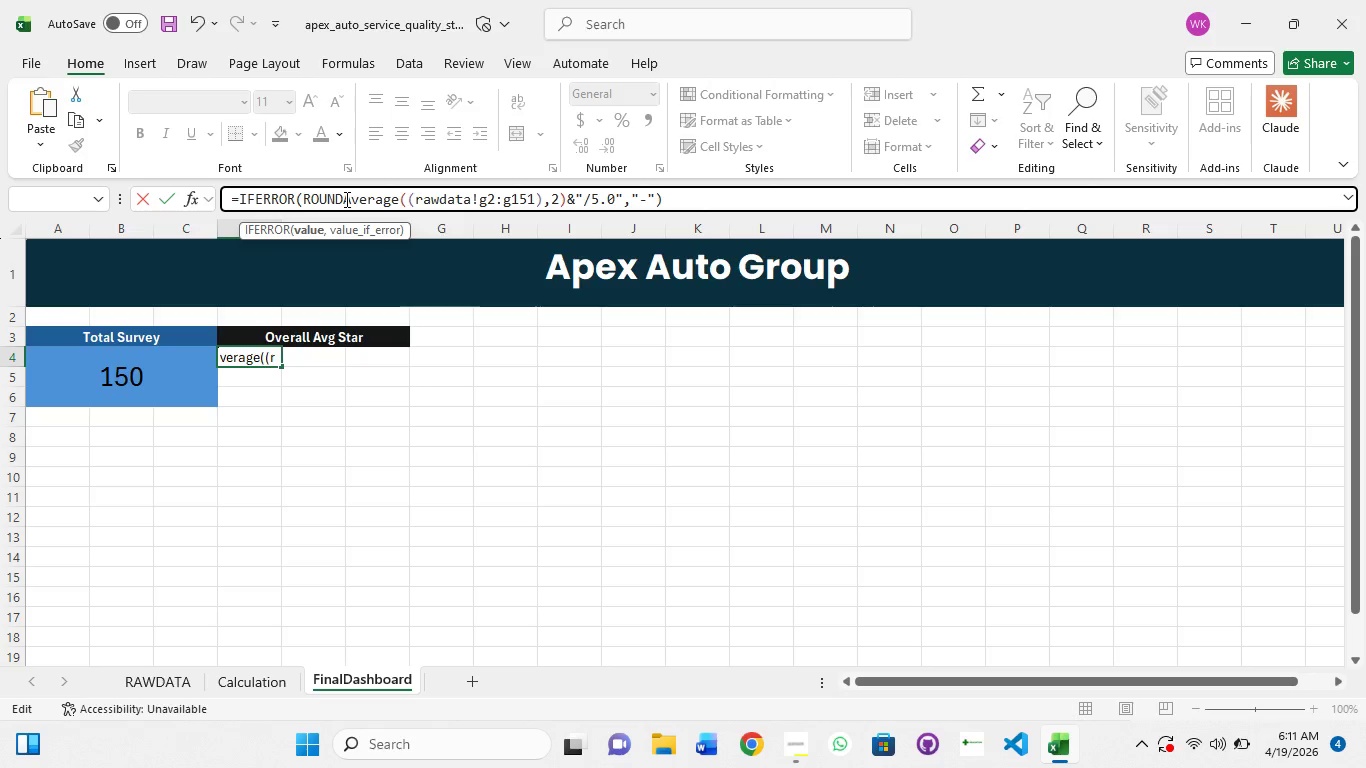 
wait(5.38)
 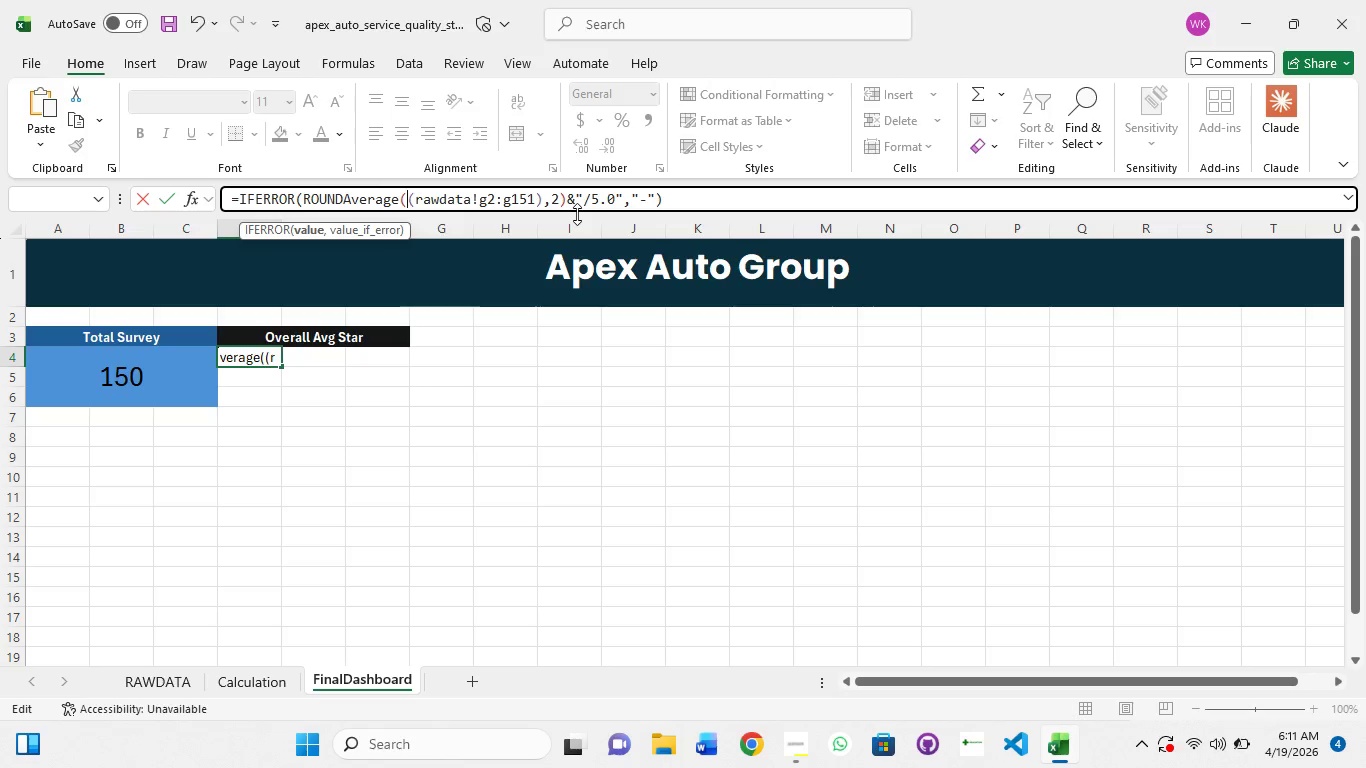 
left_click([683, 196])
 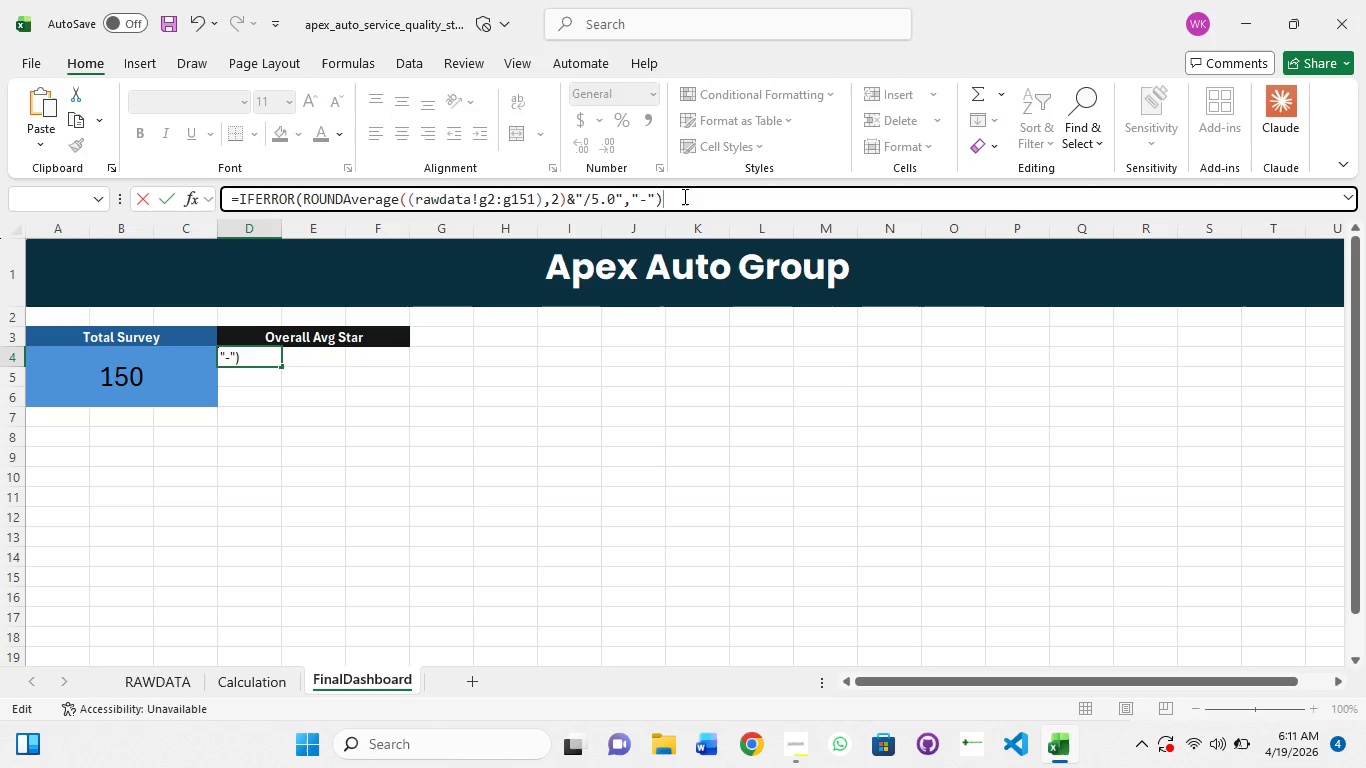 
key(Enter)
 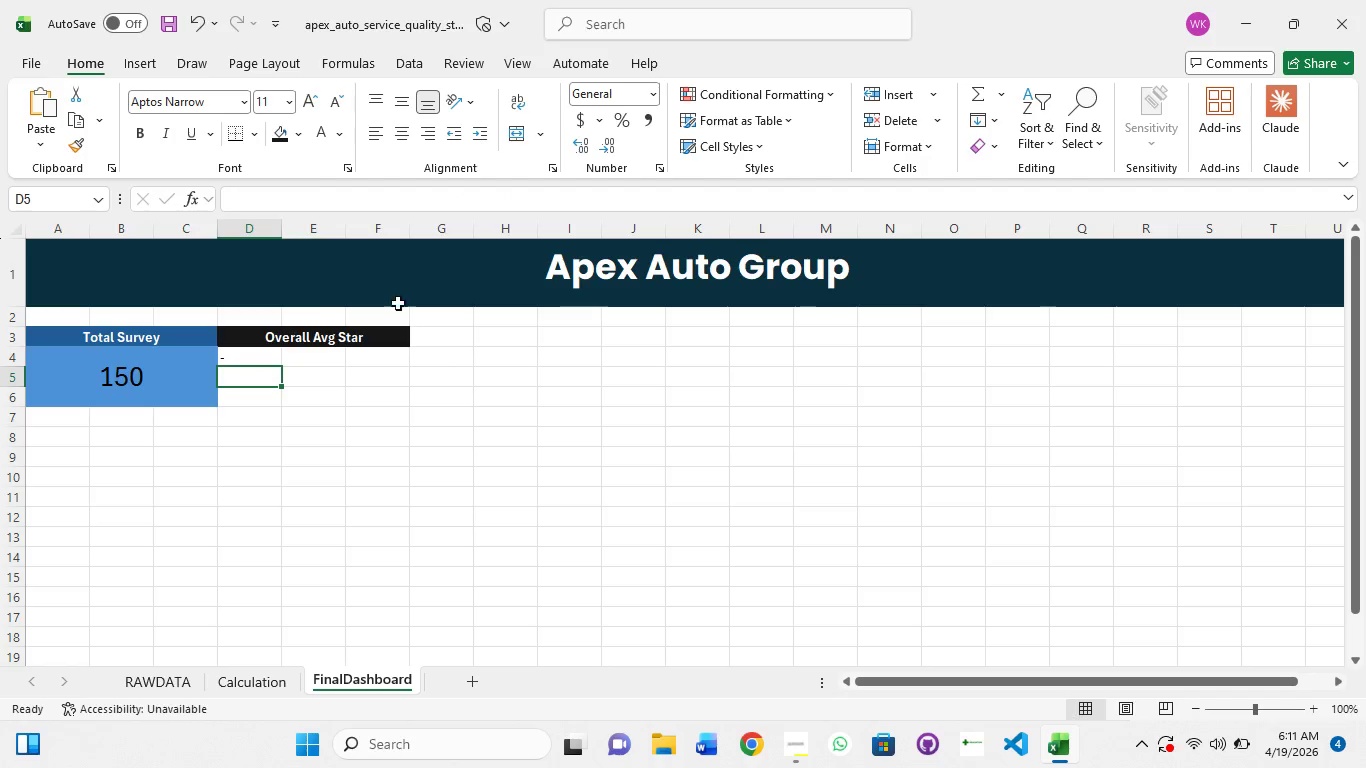 
left_click([254, 356])
 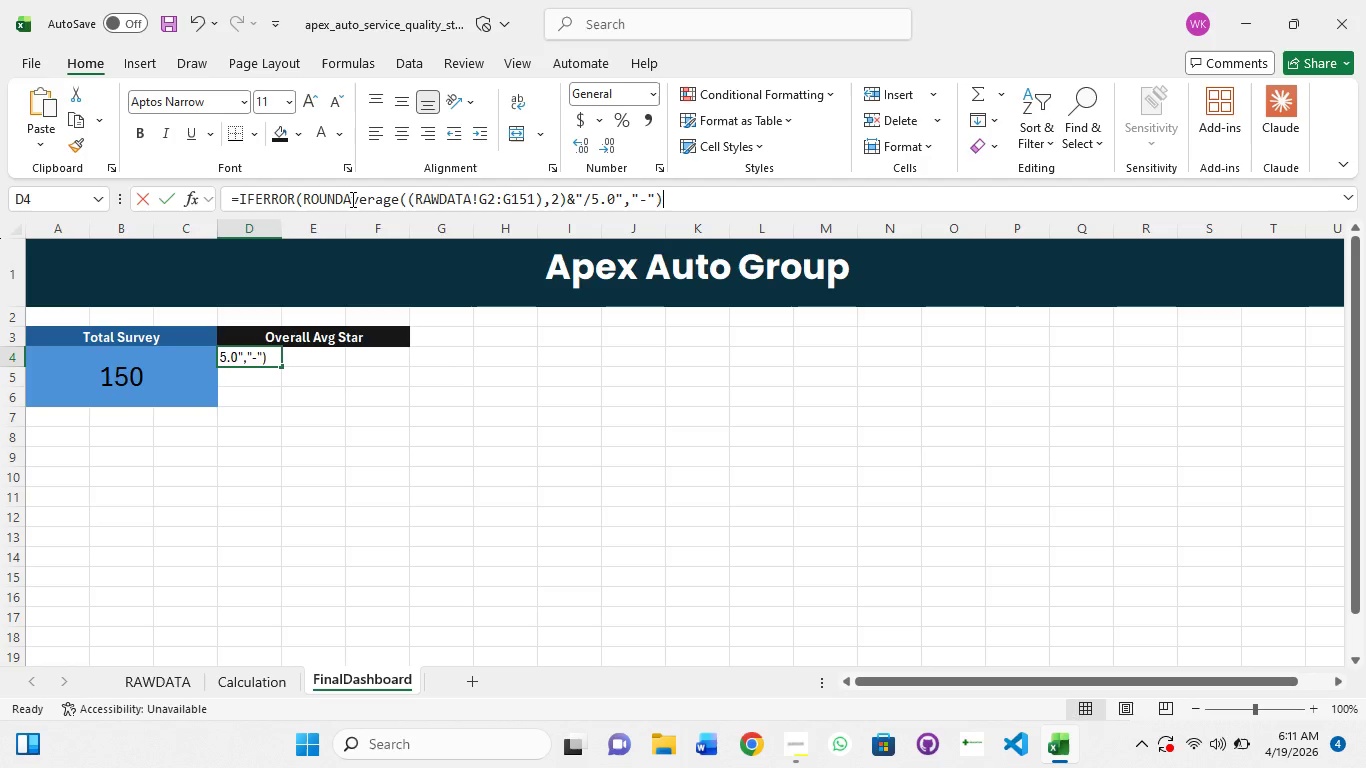 
left_click([351, 199])
 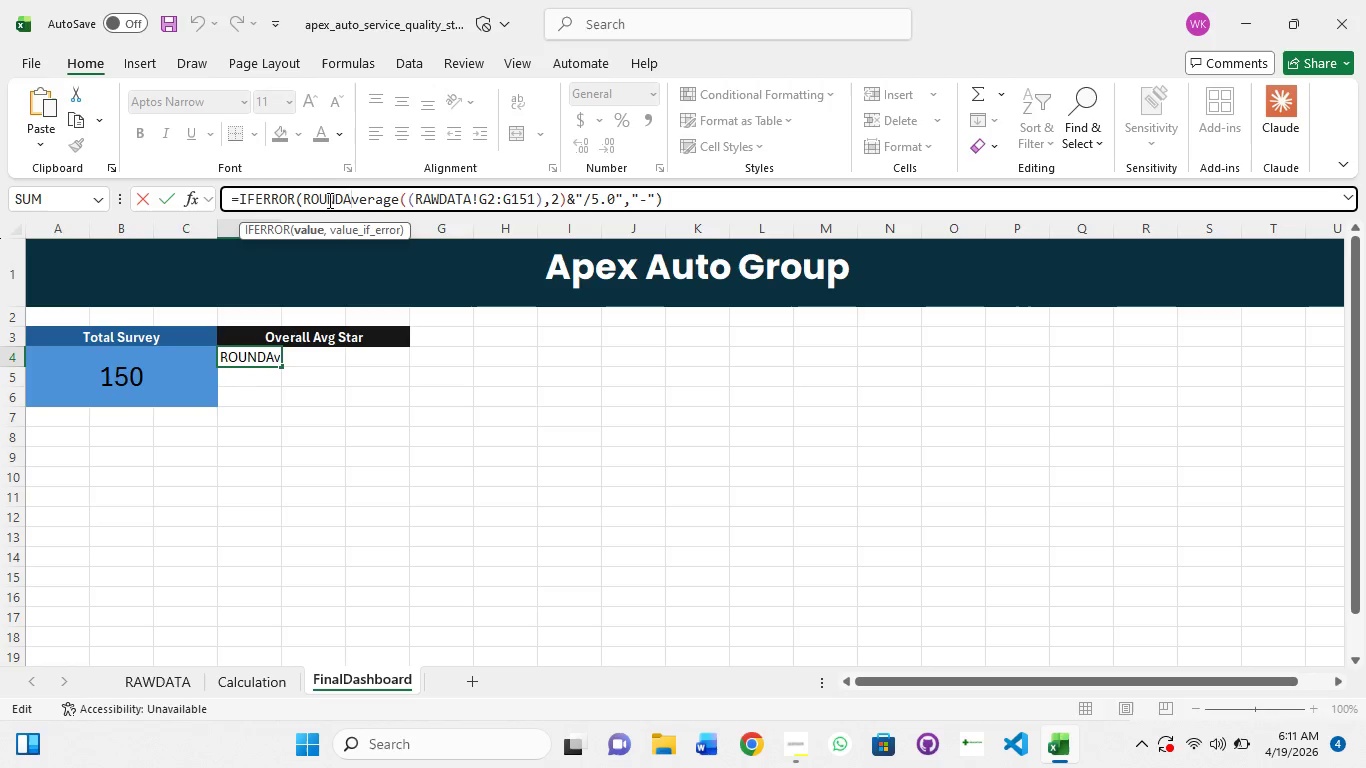 
wait(6.61)
 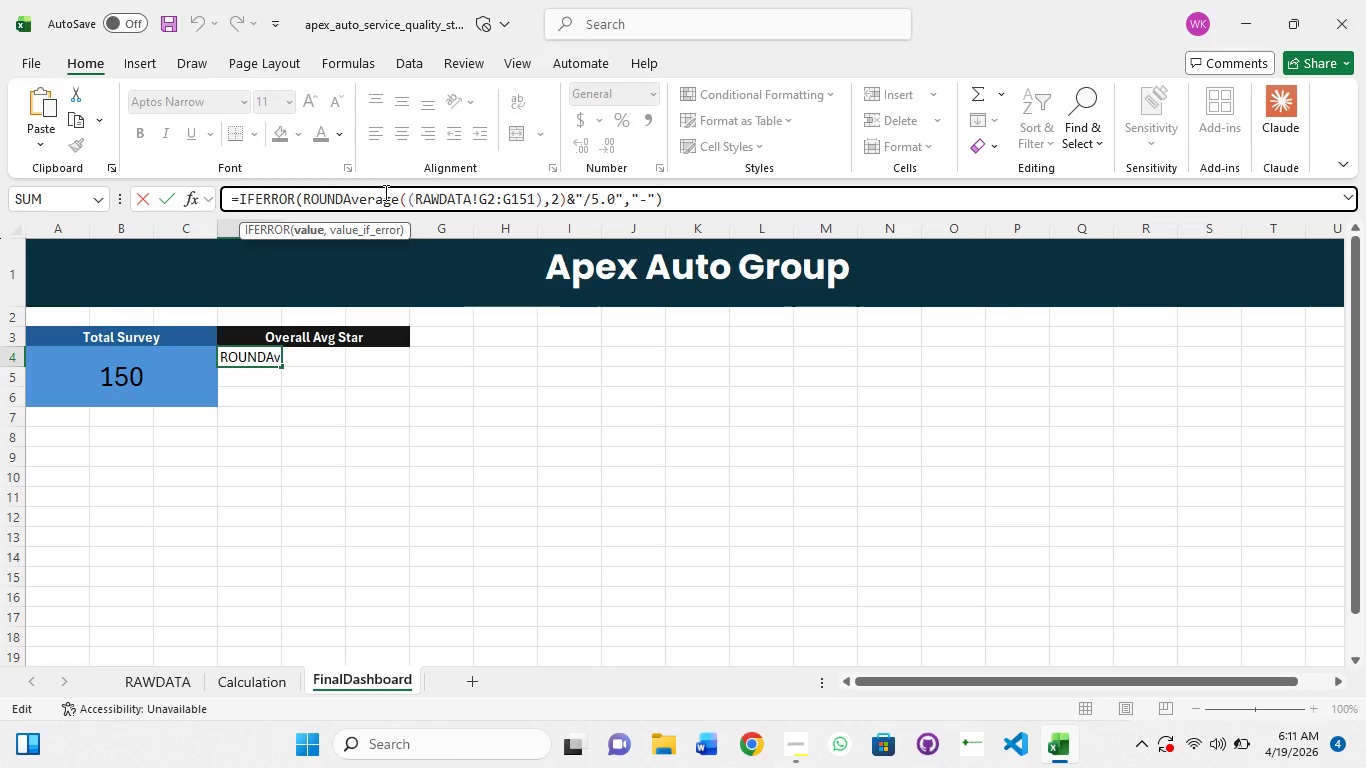 
left_click([341, 199])
 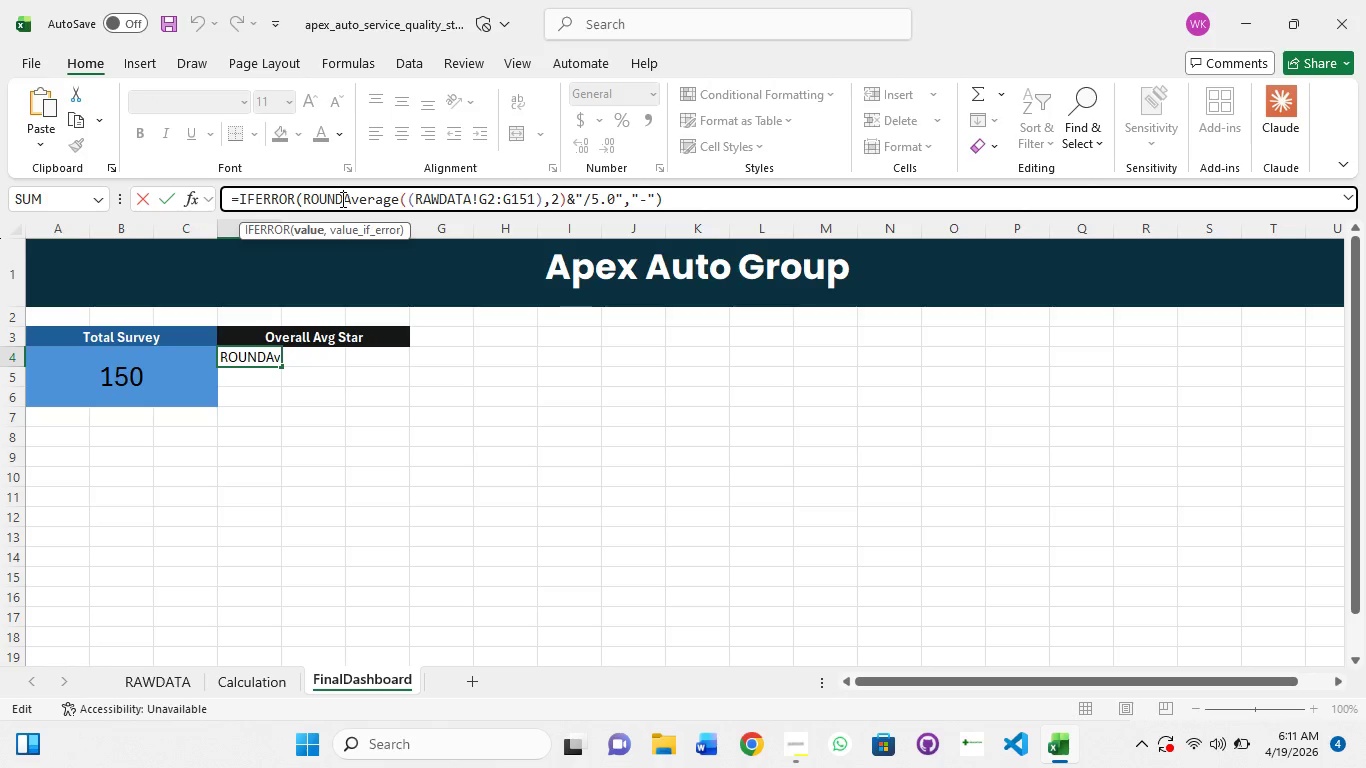 
key(Shift+9)
 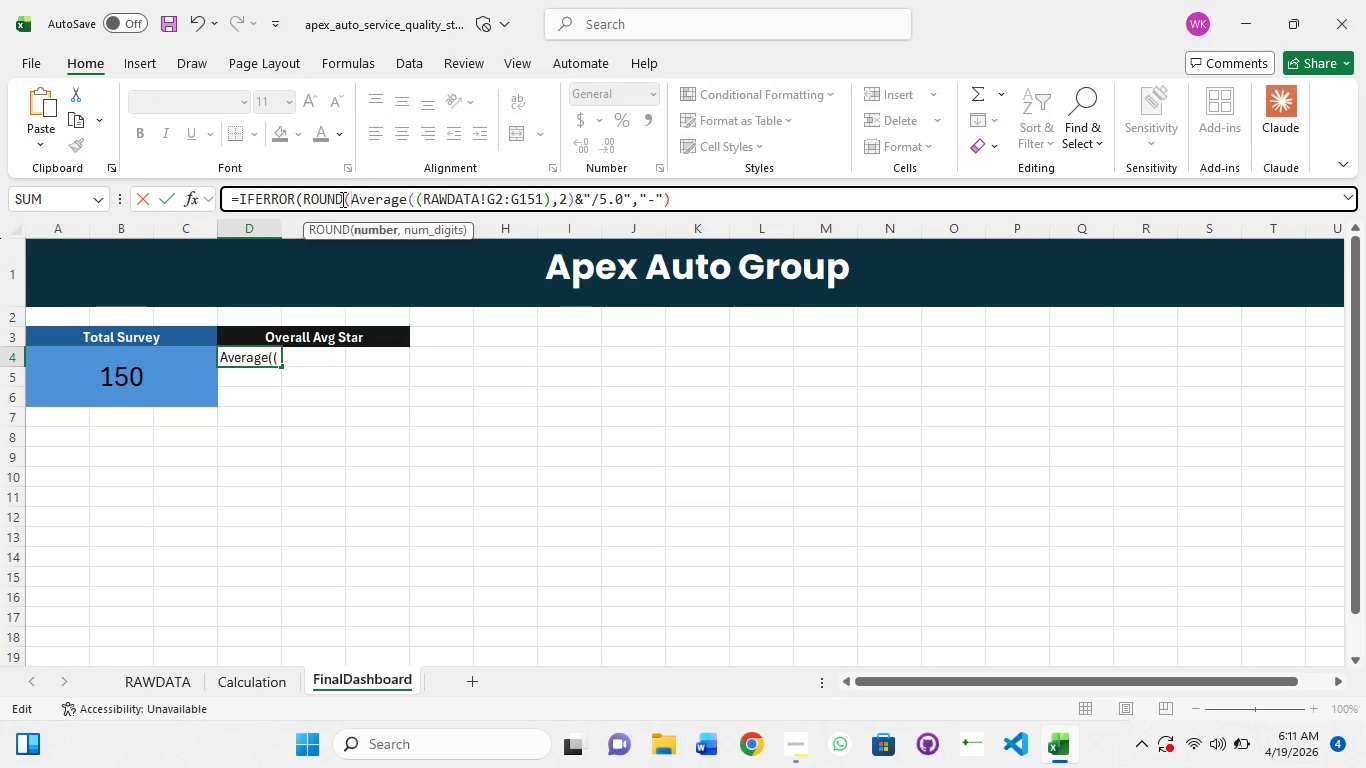 
key(Enter)
 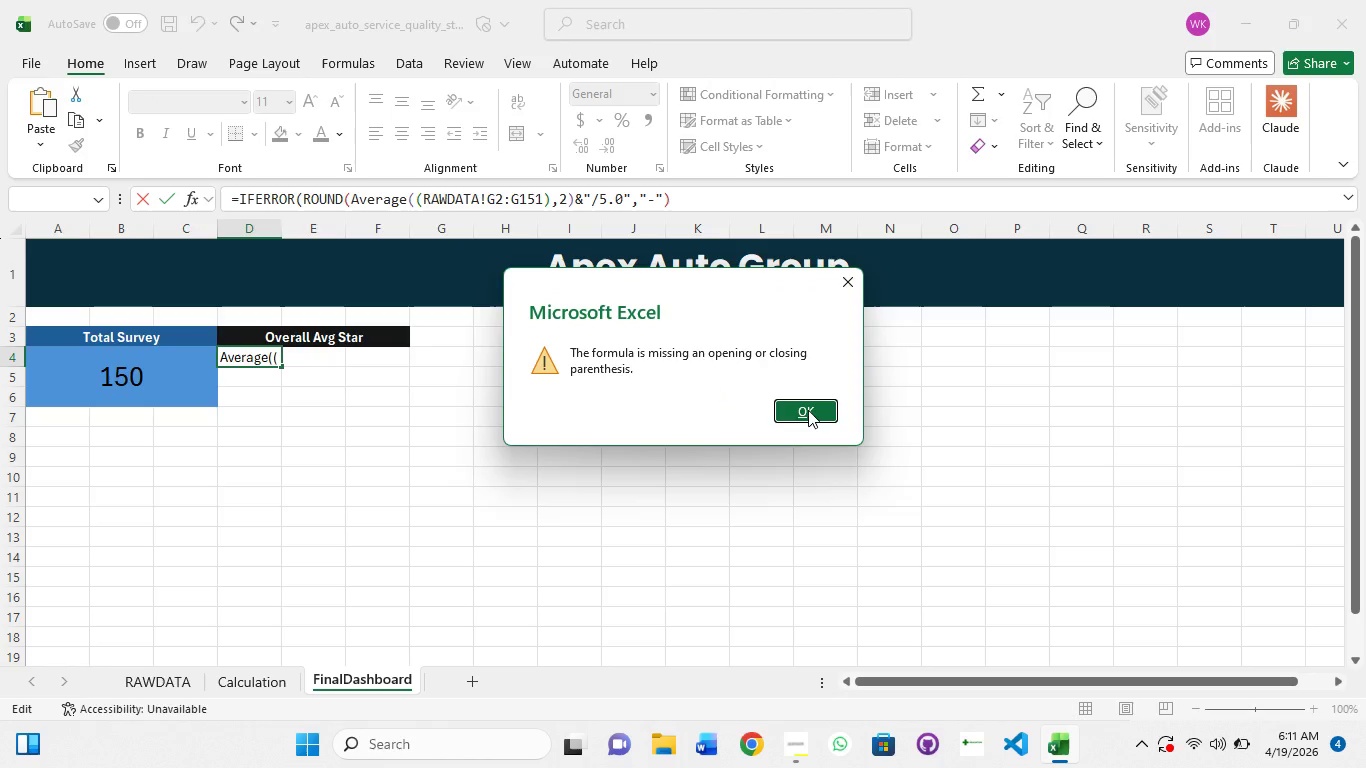 
left_click([808, 410])
 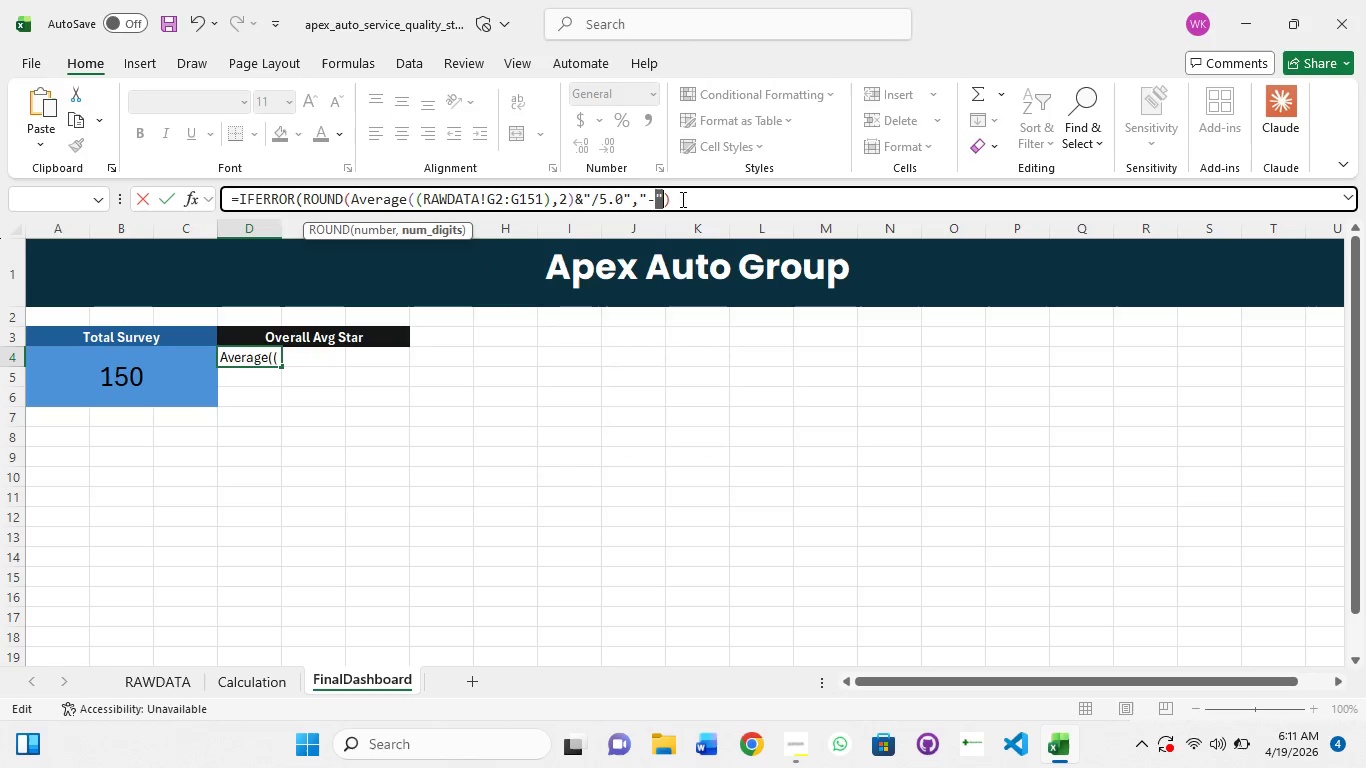 
left_click([681, 199])
 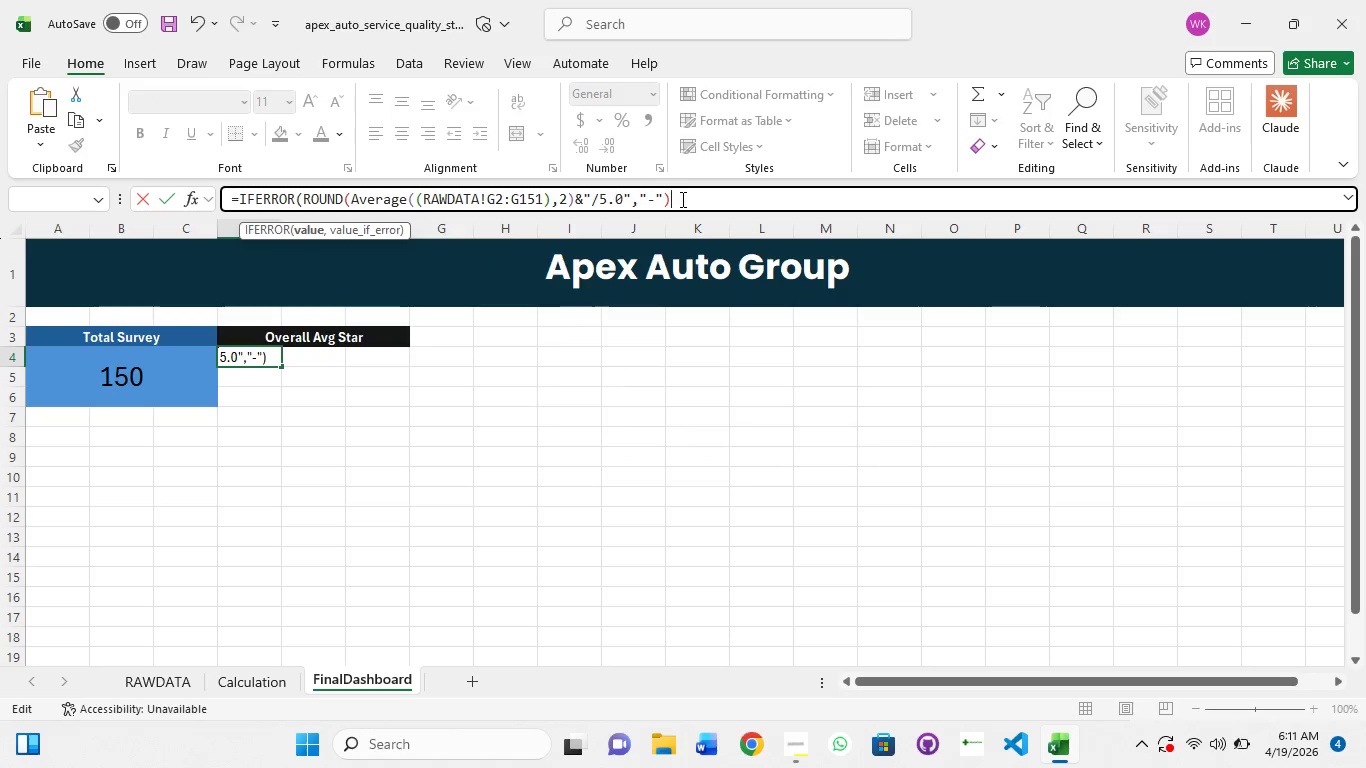 
key(Shift+0)
 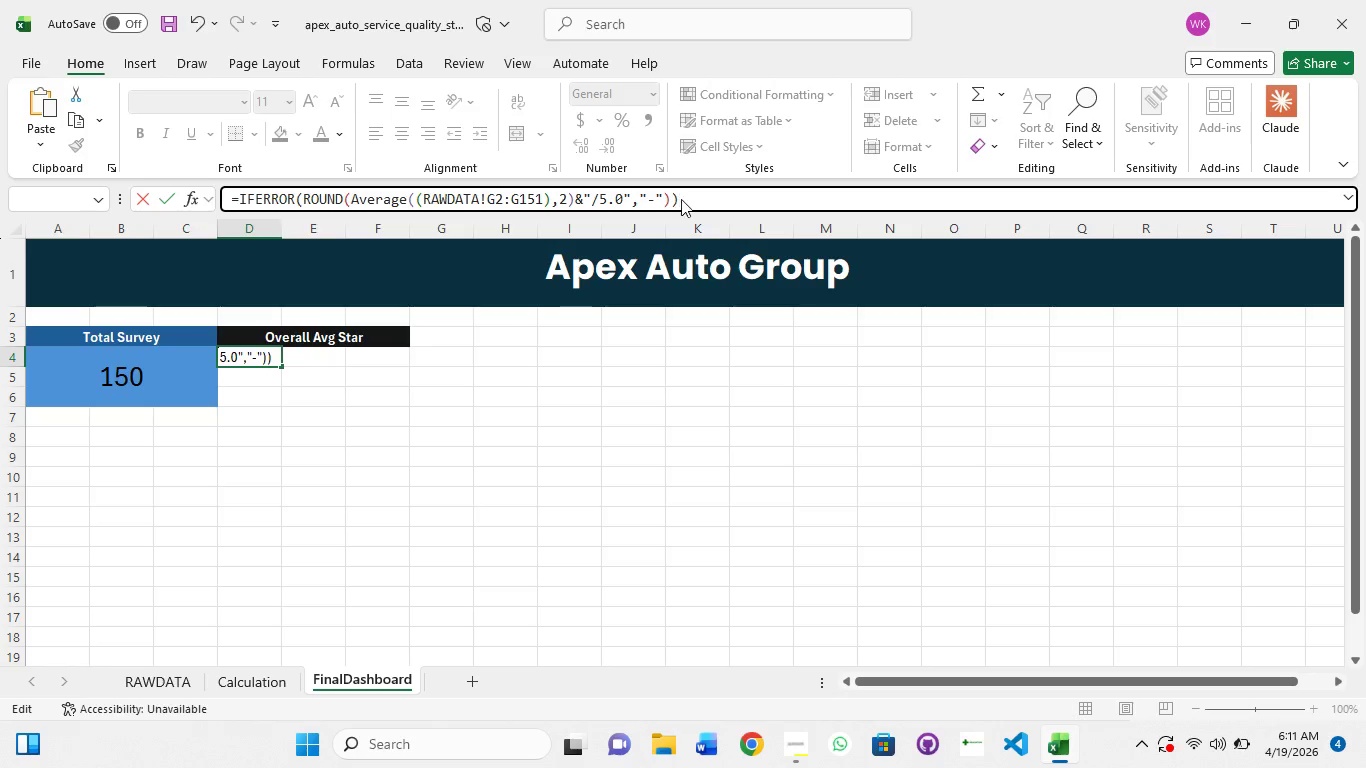 
key(Enter)
 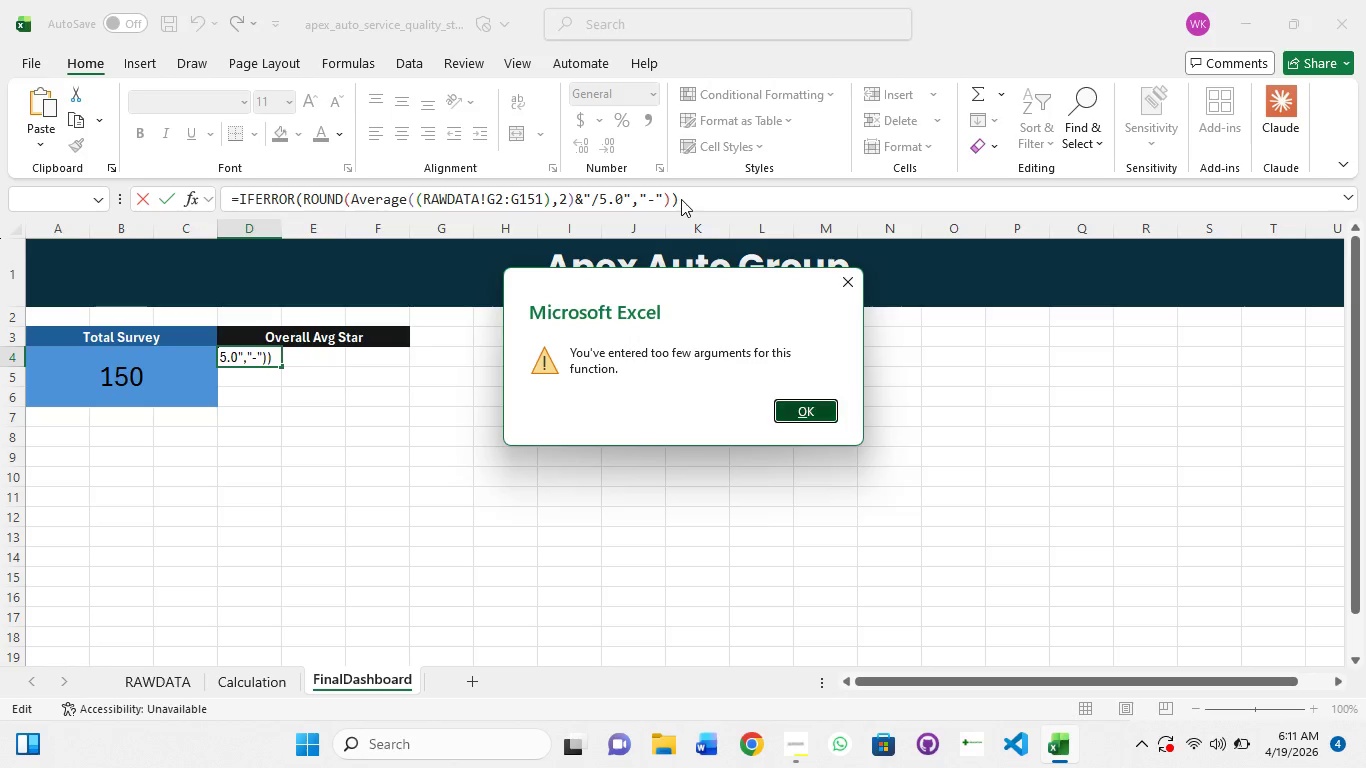 
key(Enter)
 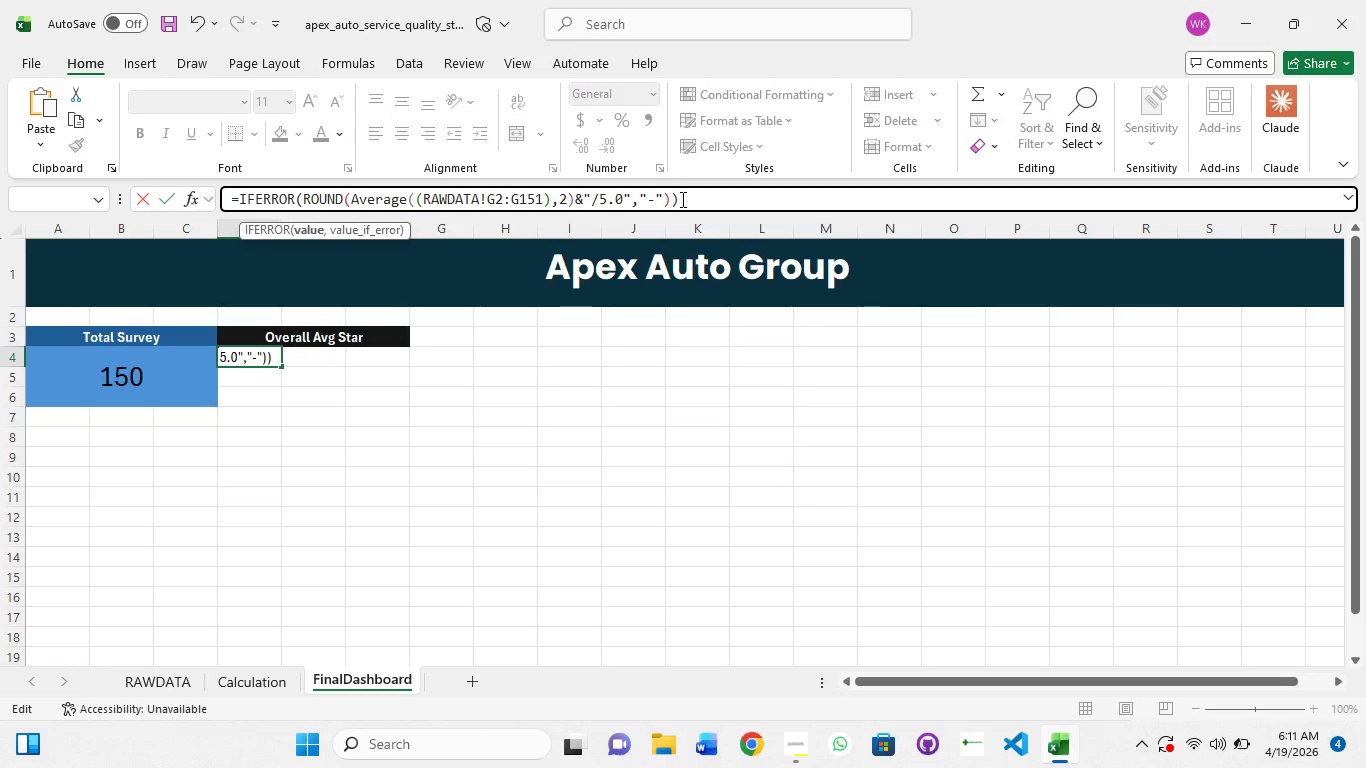 
key(Backspace)
 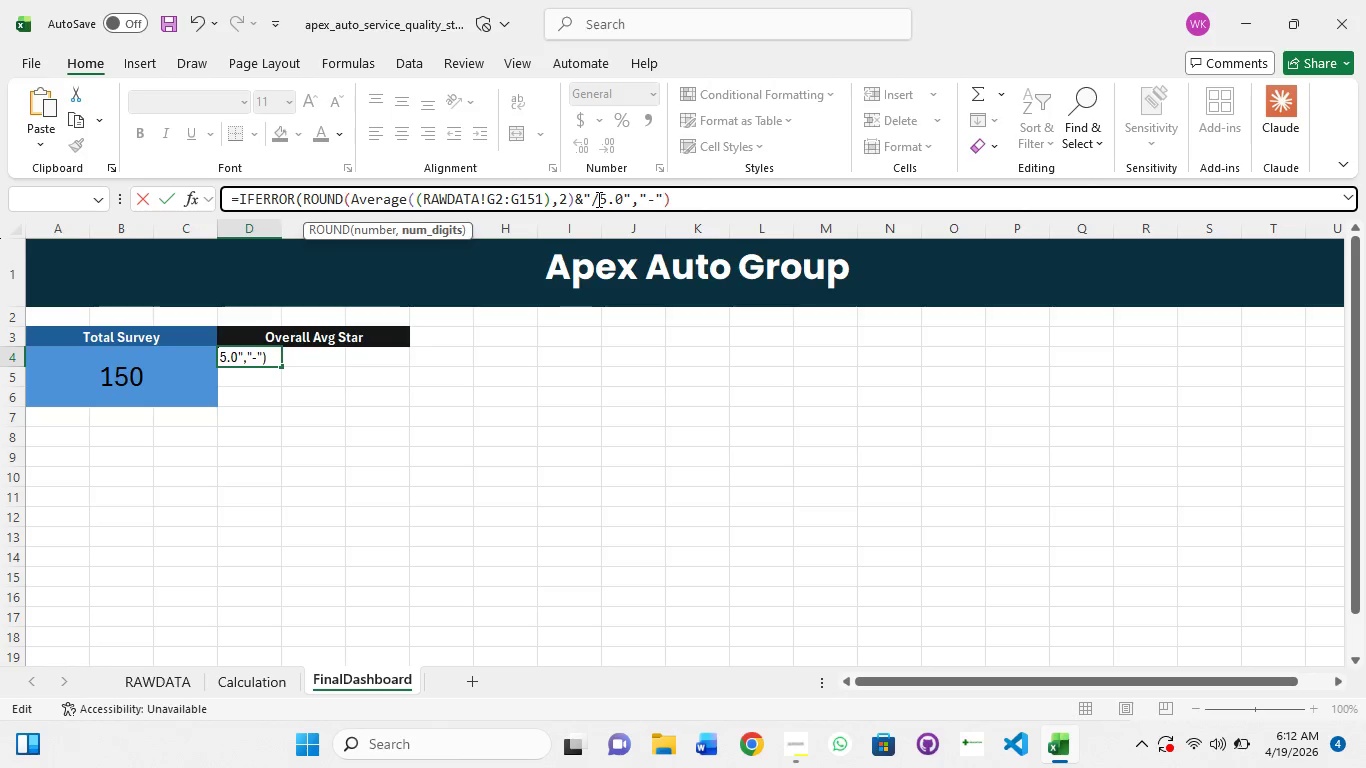 
wait(24.2)
 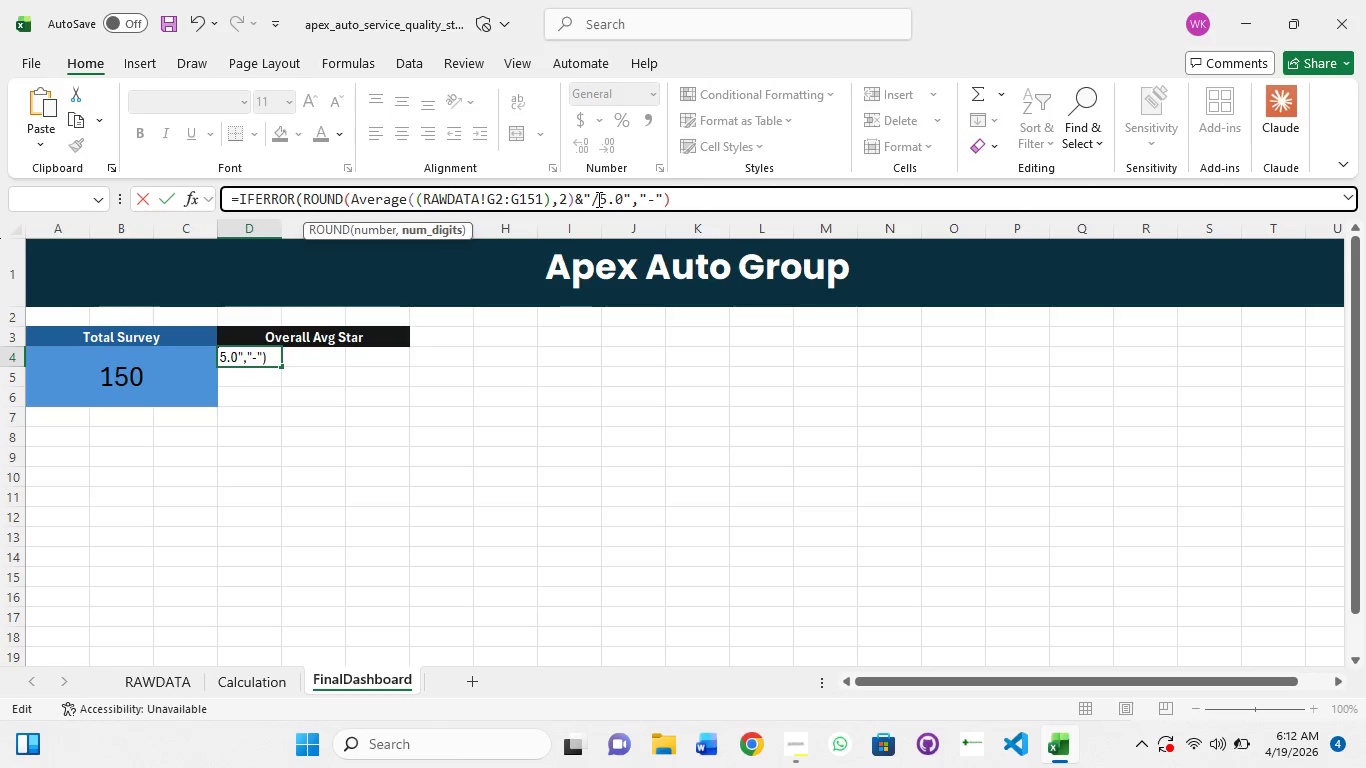 
left_click([624, 199])
 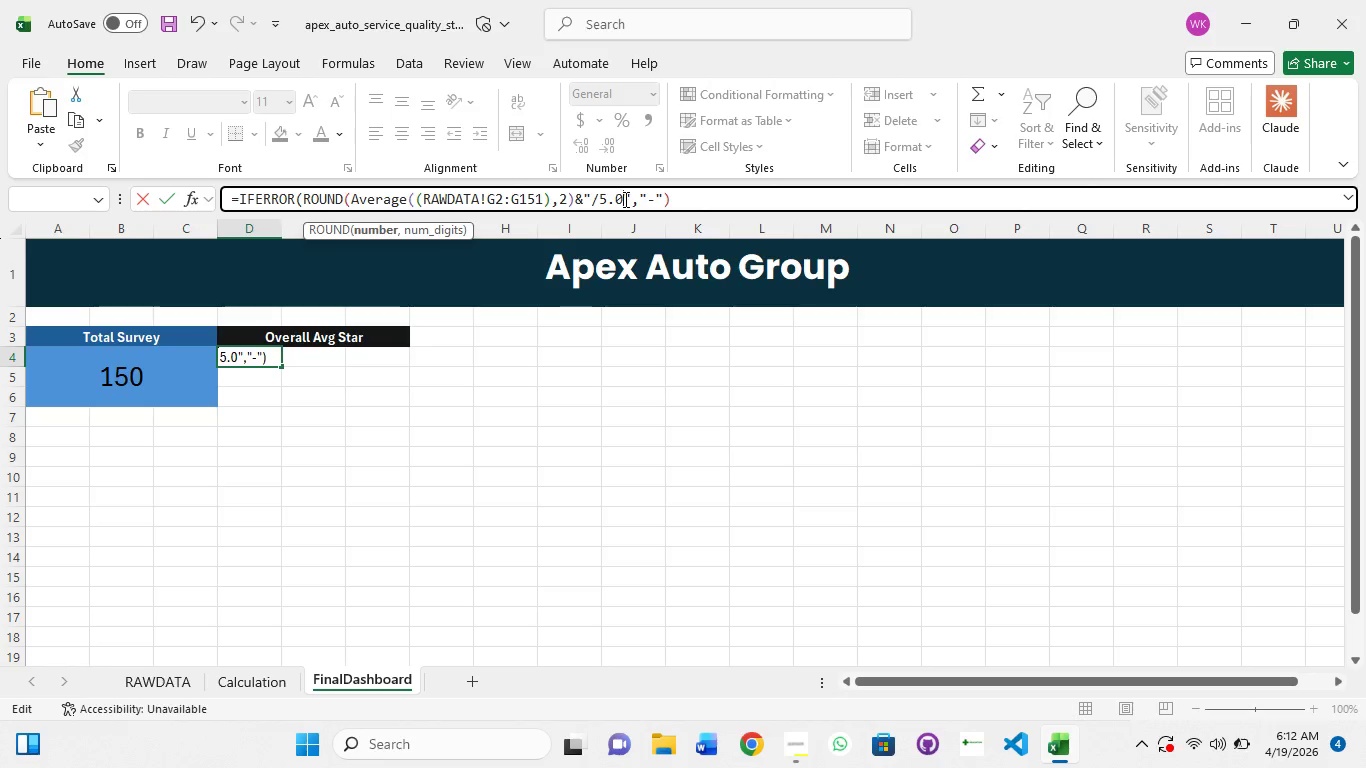 
key(Shift+ShiftRight)
 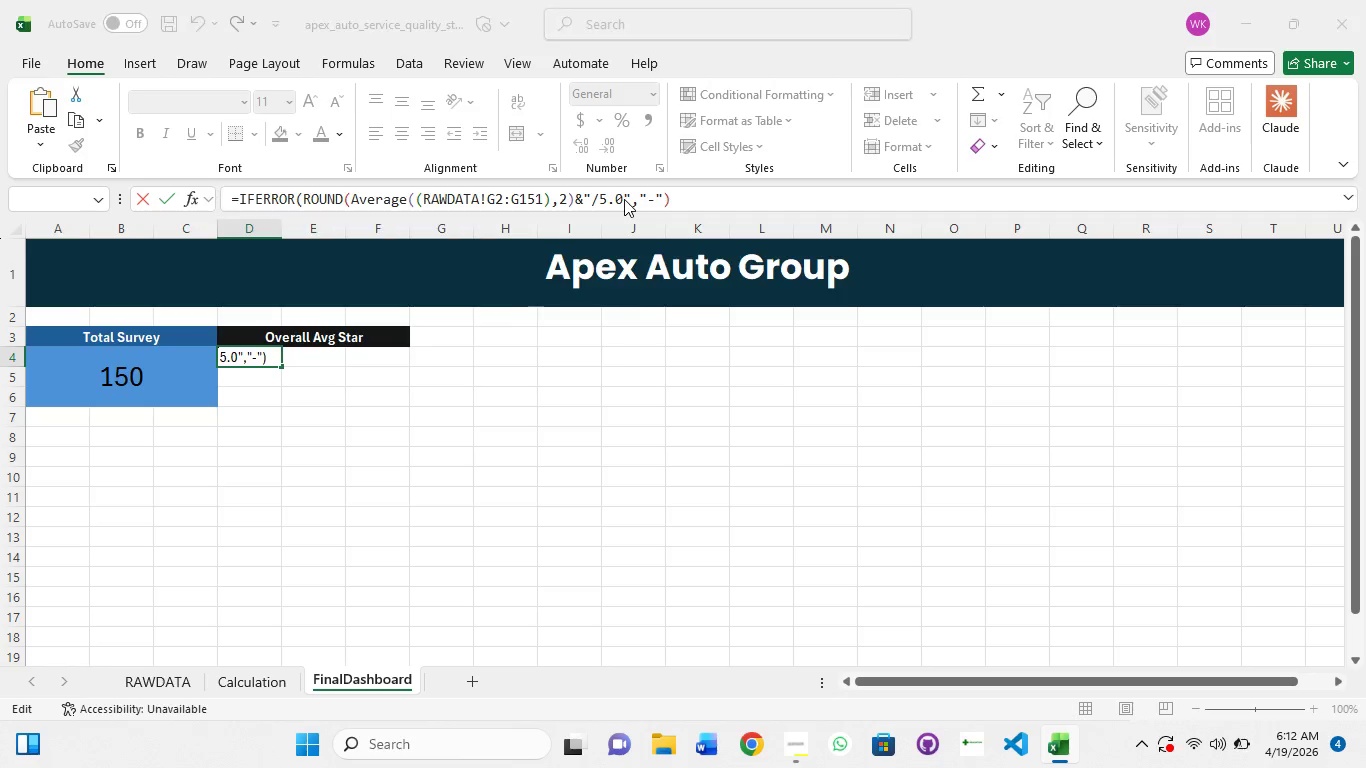 
key(Shift+Enter)
 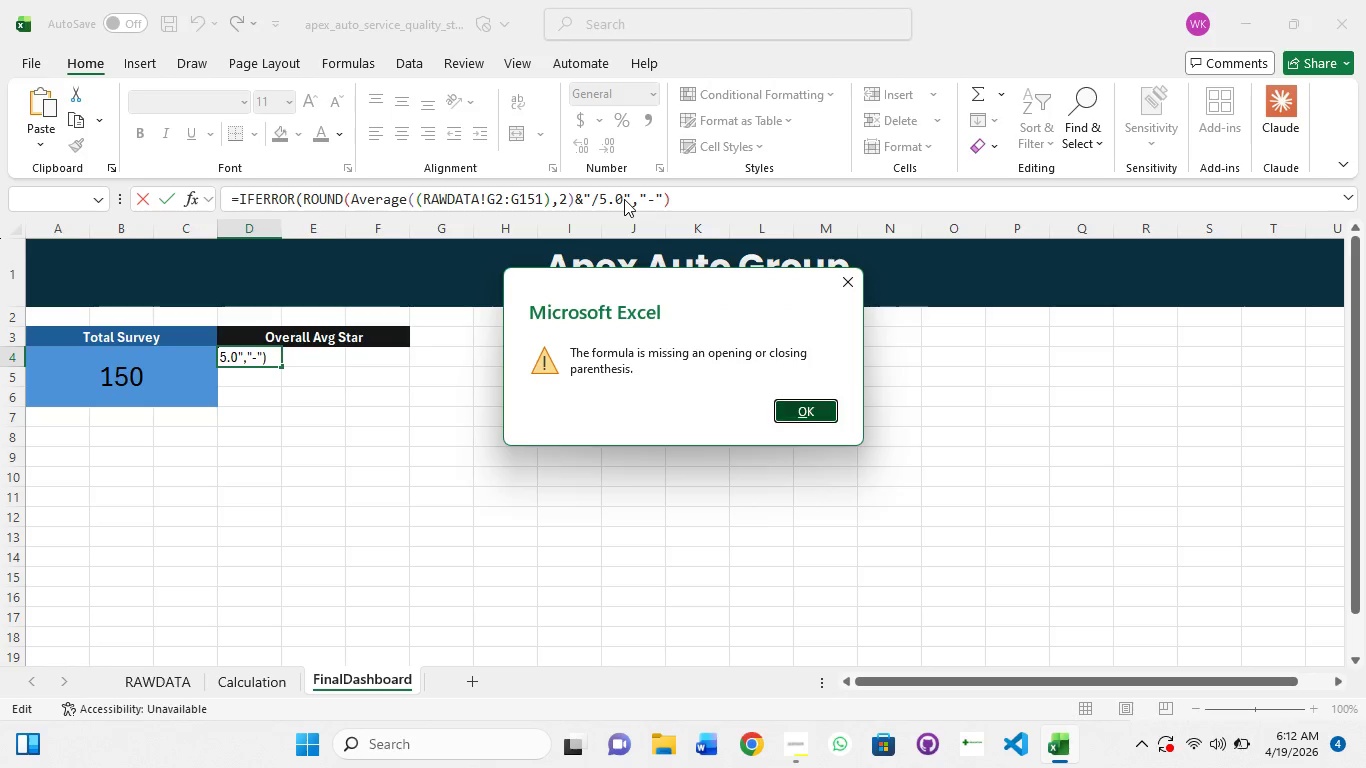 
key(Enter)
 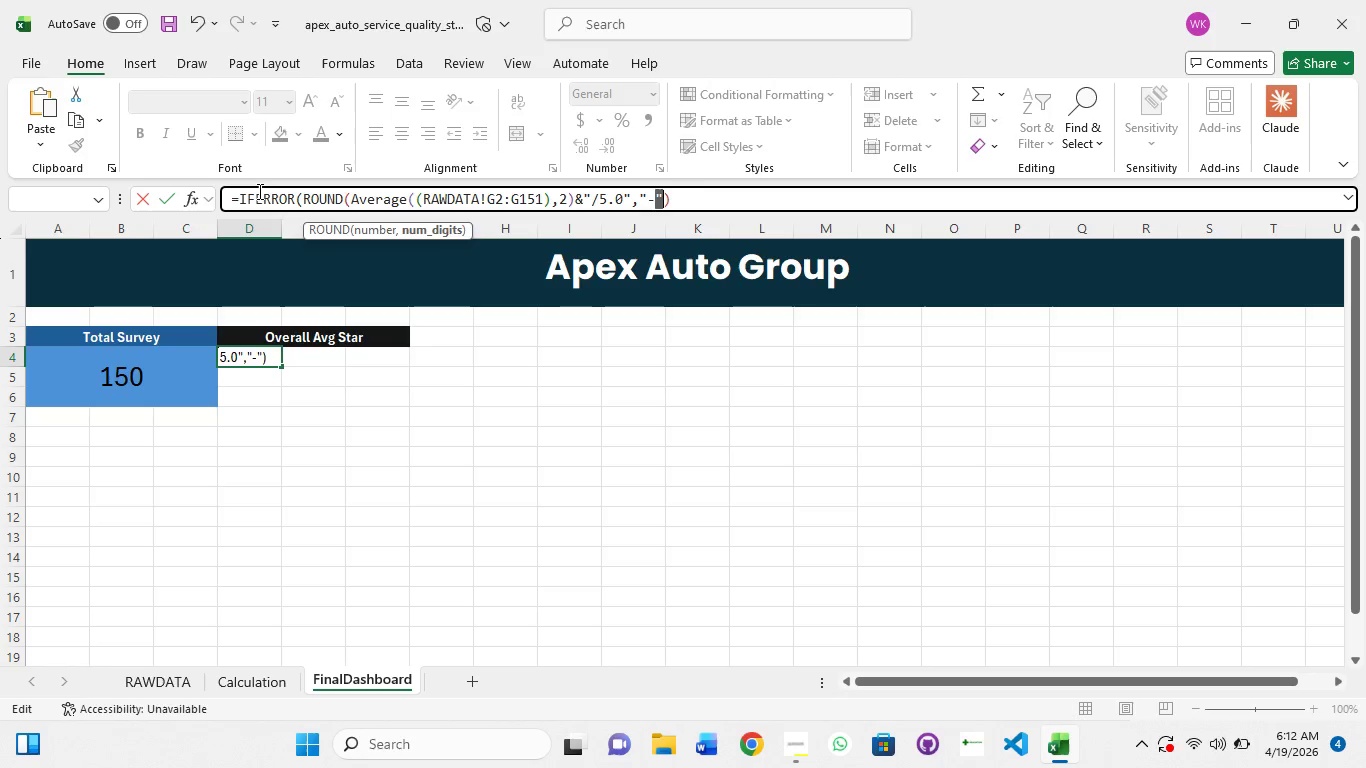 
wait(9.39)
 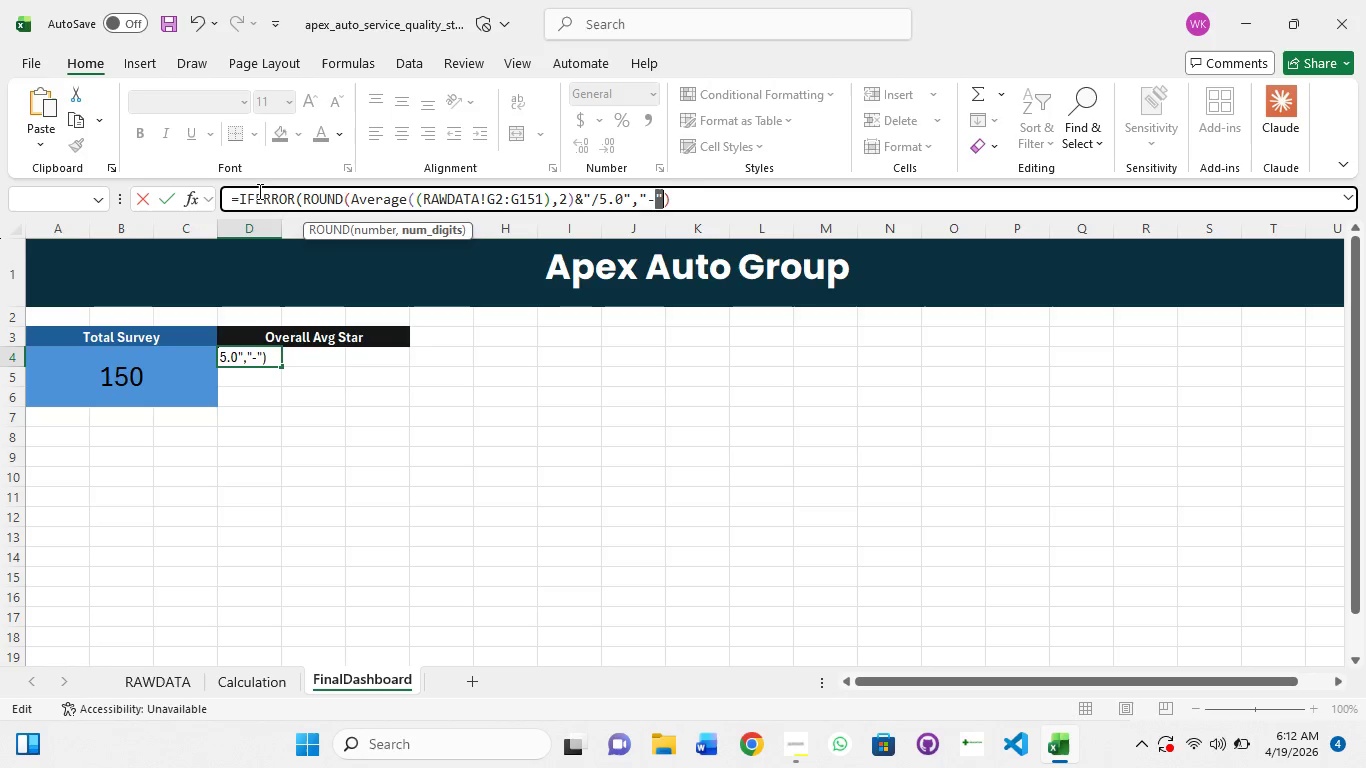 
left_click([405, 202])
 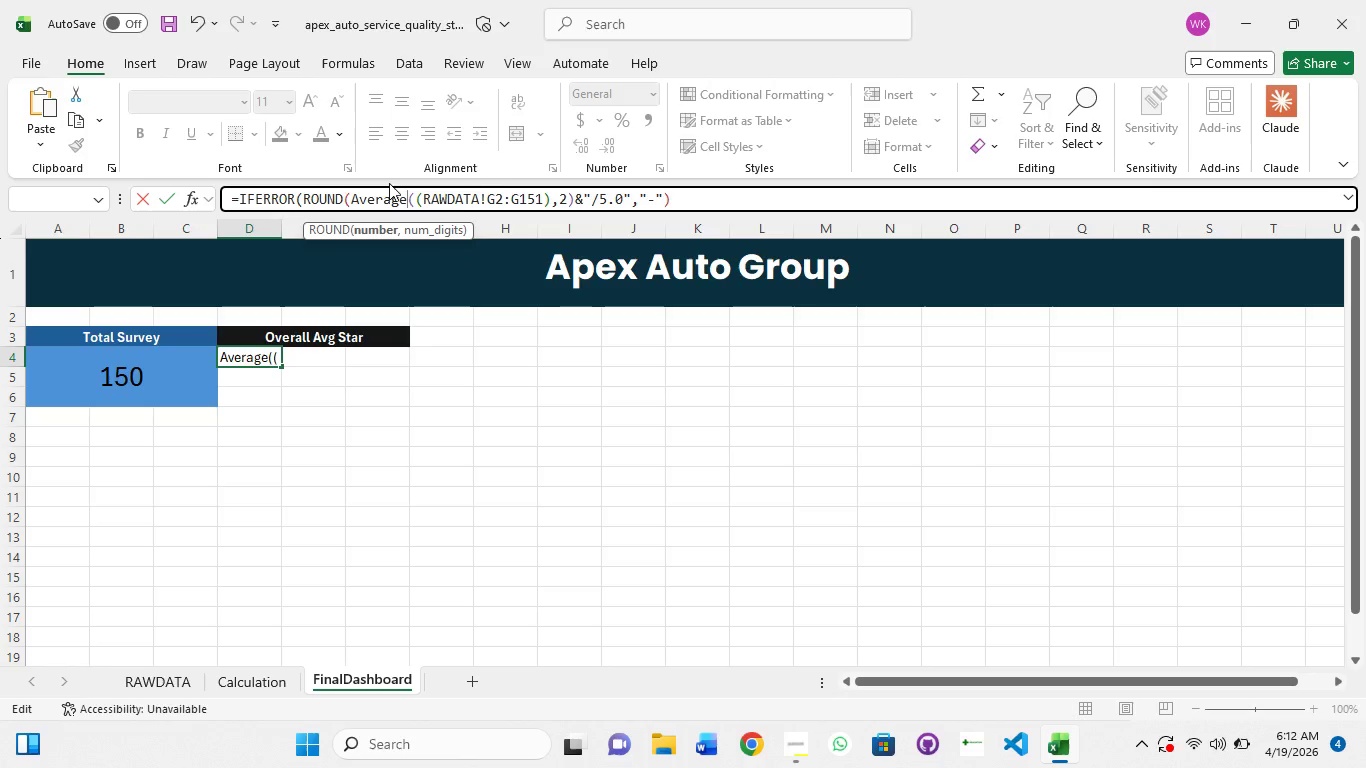 
wait(11.56)
 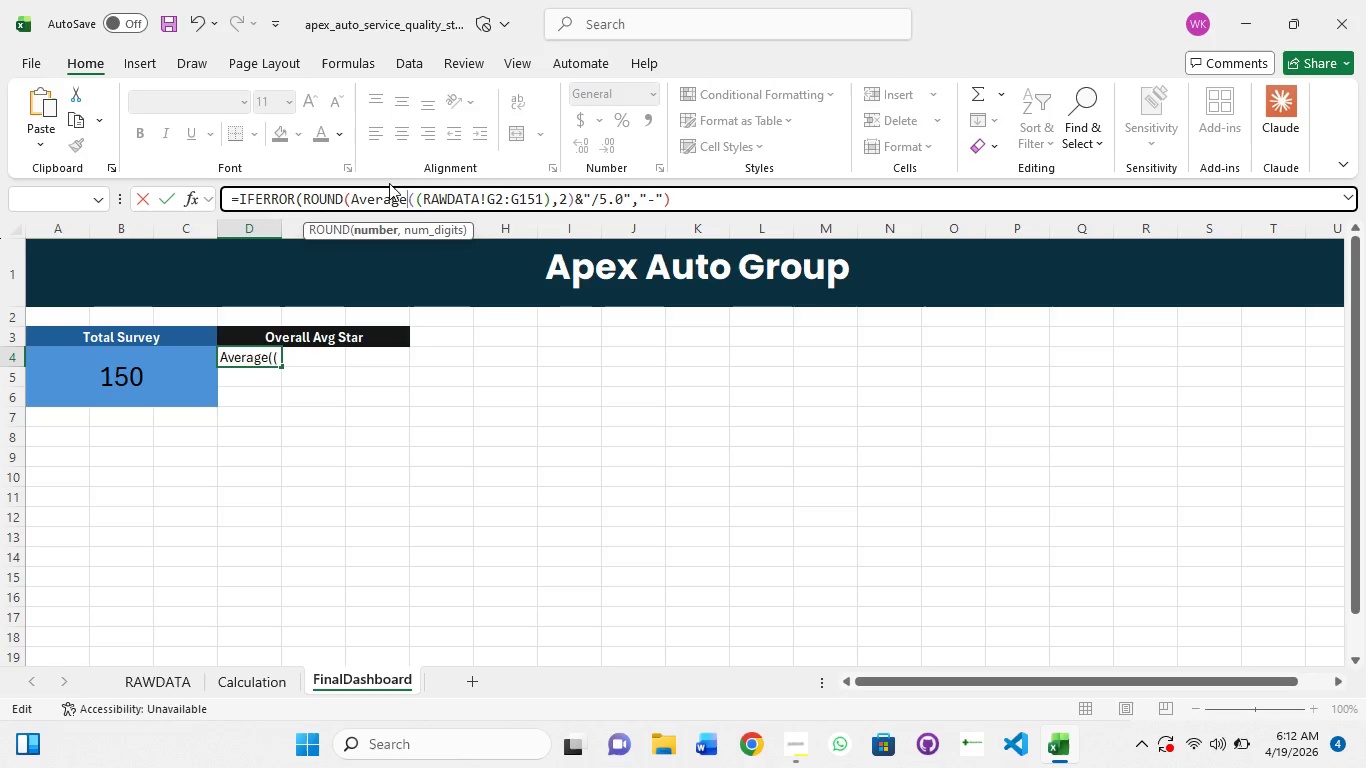 
left_click([415, 200])
 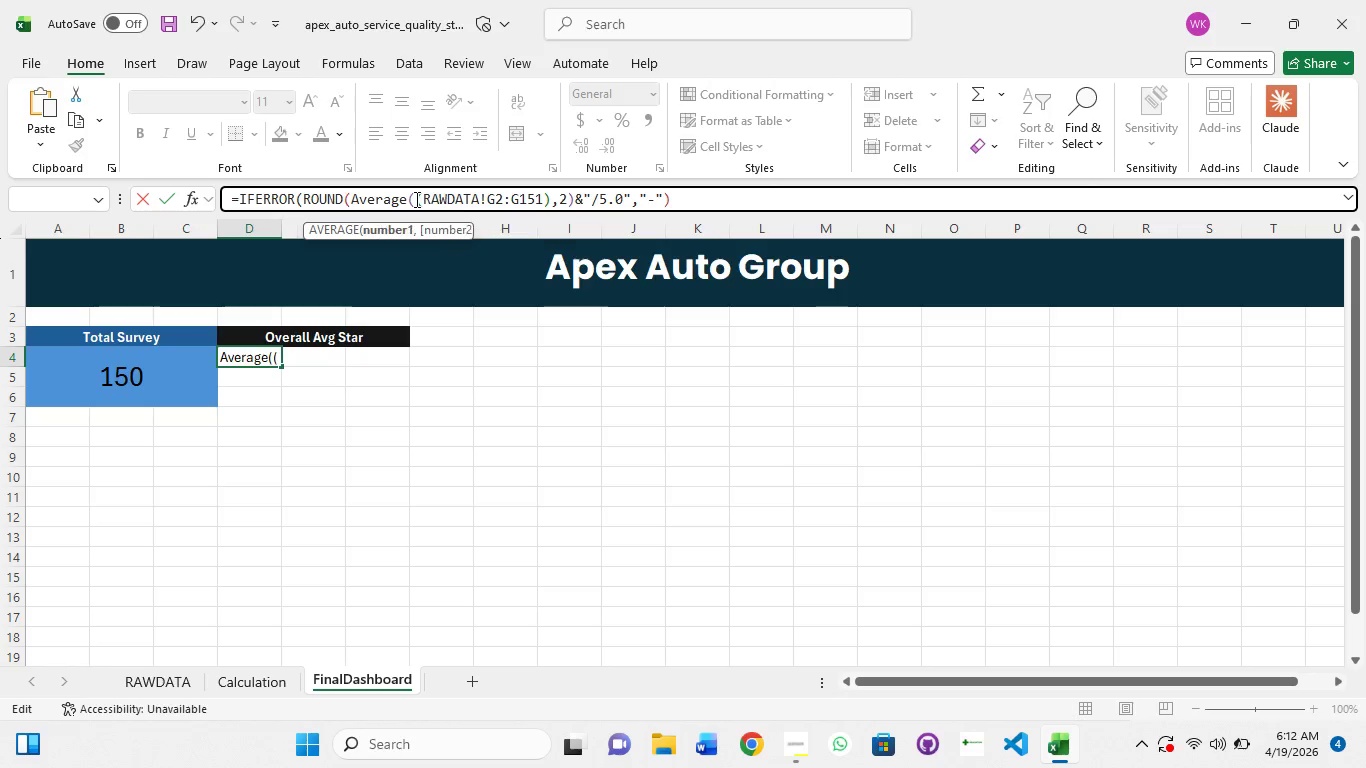 
key(Backspace)
 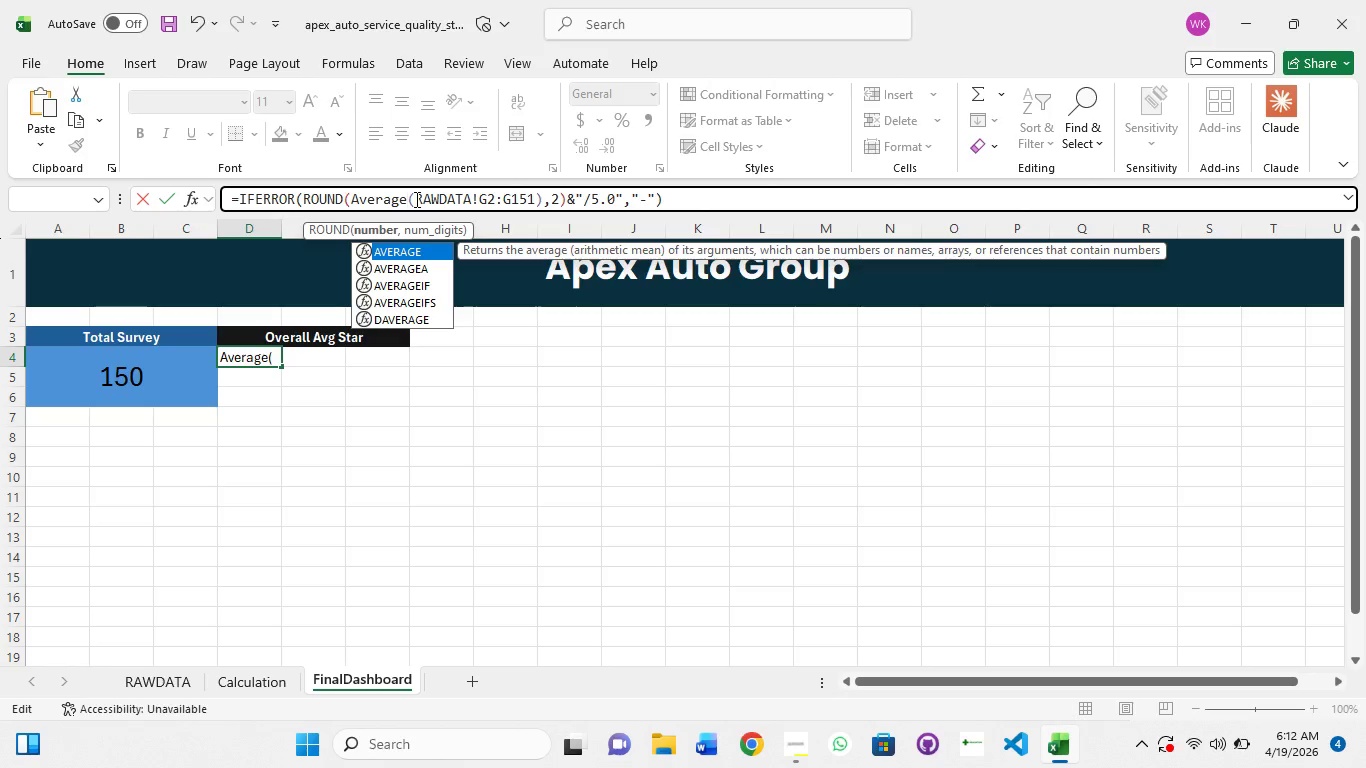 
key(Enter)
 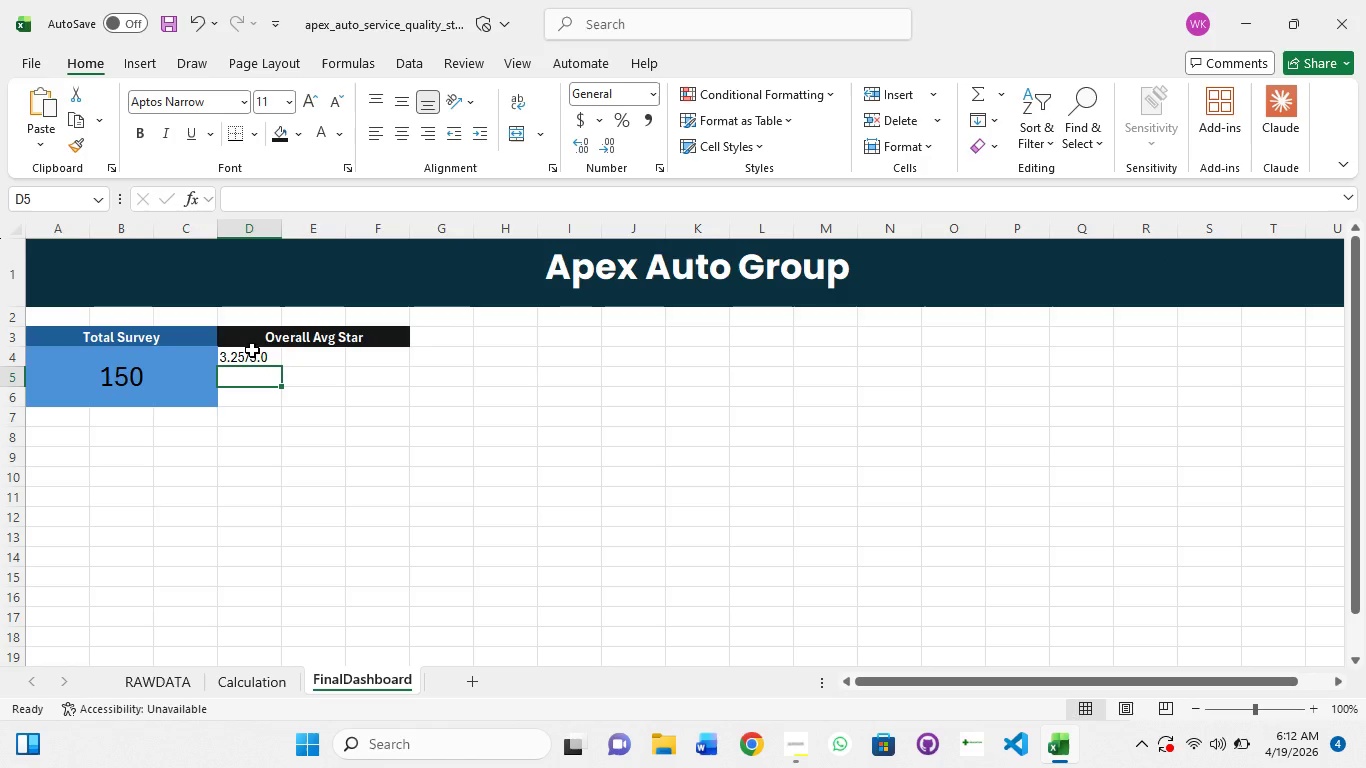 
left_click([262, 356])
 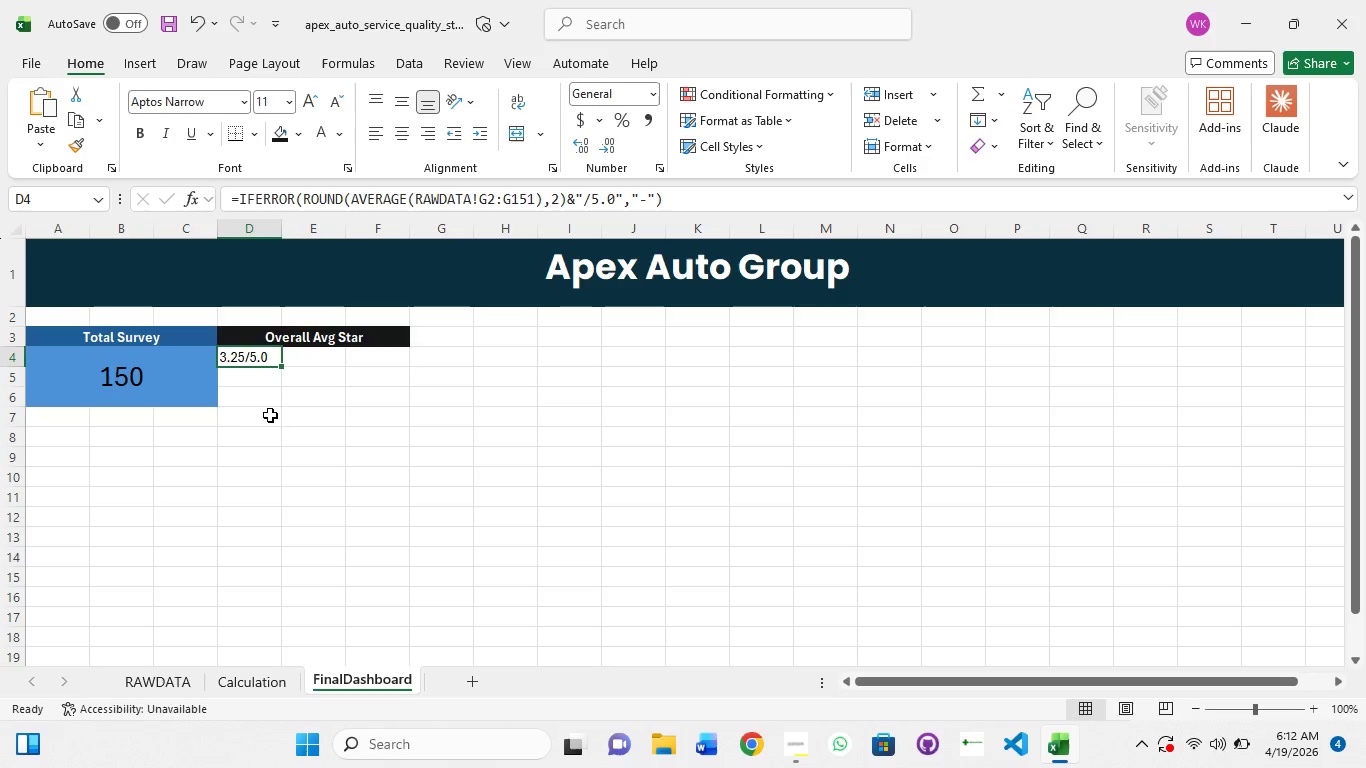 
hold_key(key=ShiftLeft, duration=1.51)
 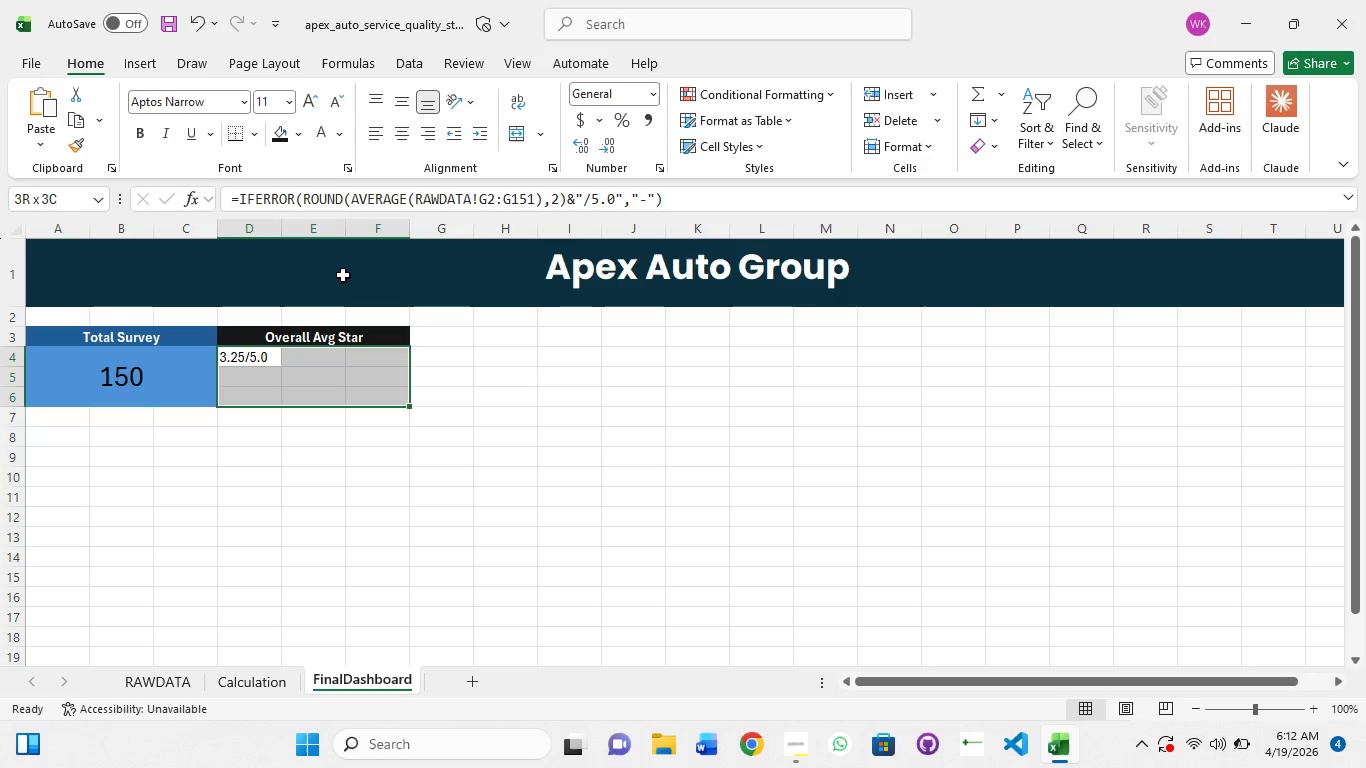 
hold_key(key=ShiftLeft, duration=0.53)
 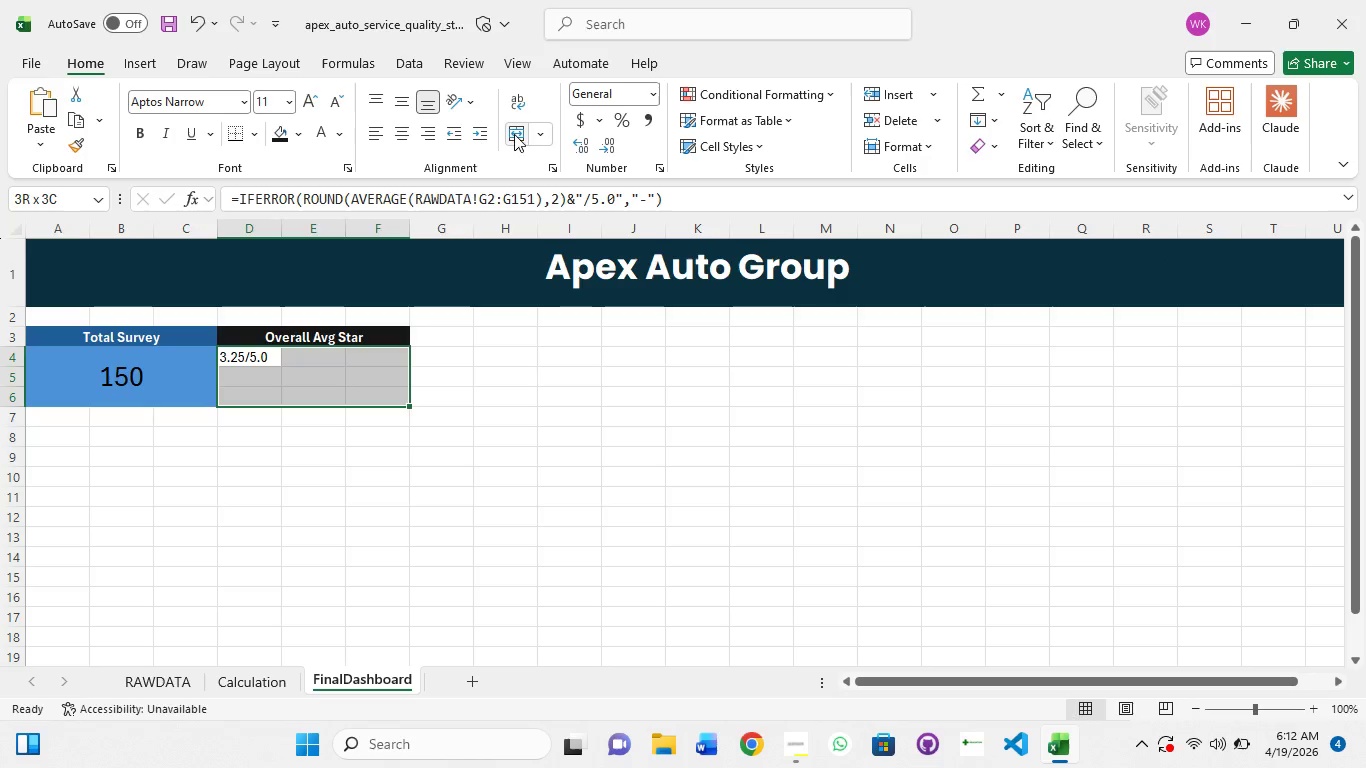 
left_click([521, 136])
 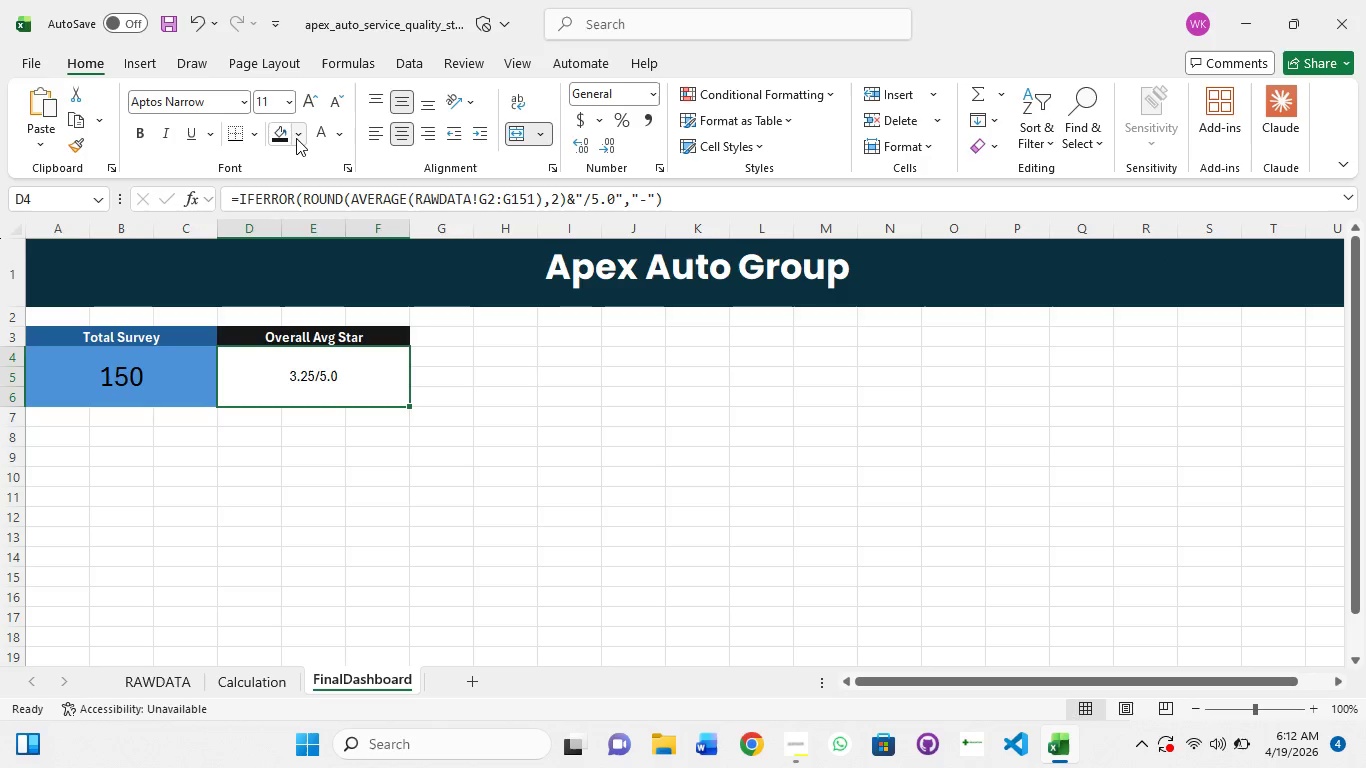 
left_click([296, 138])
 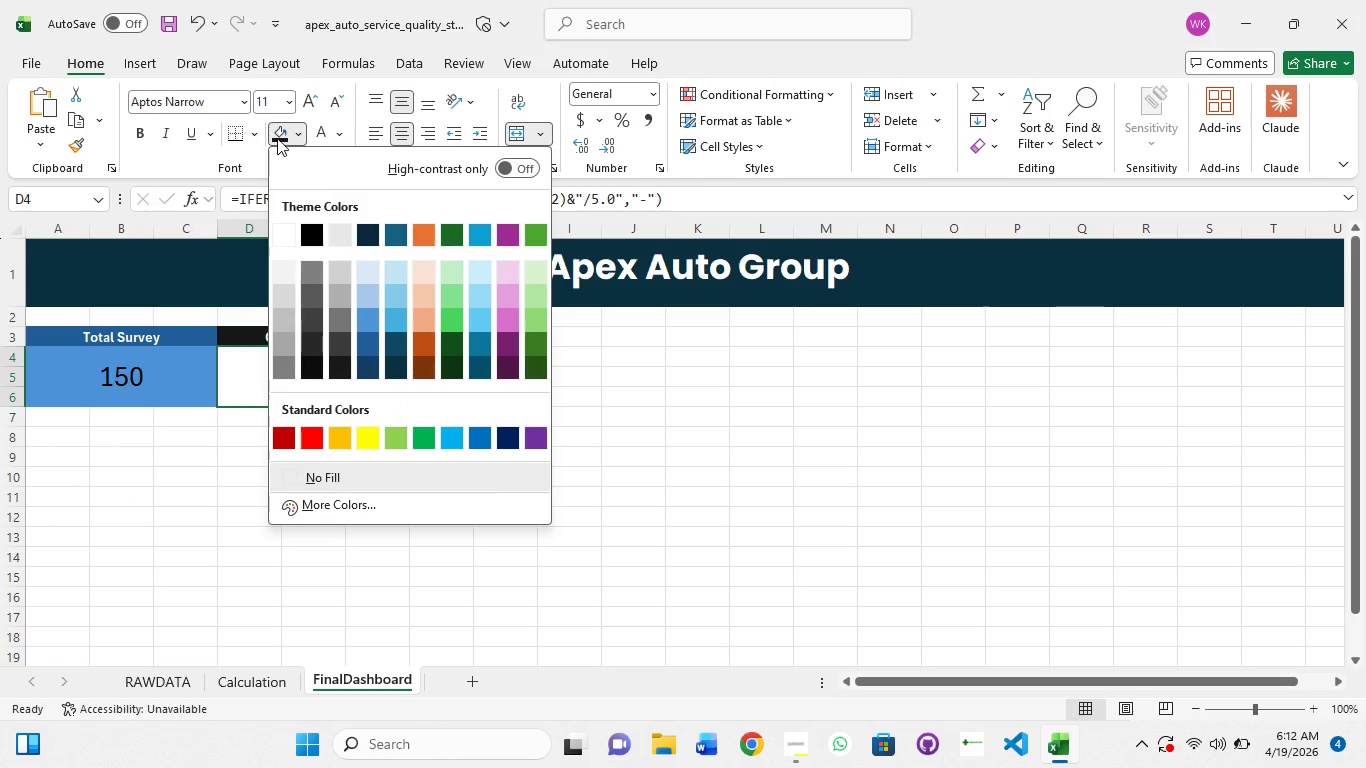 
left_click([302, 134])
 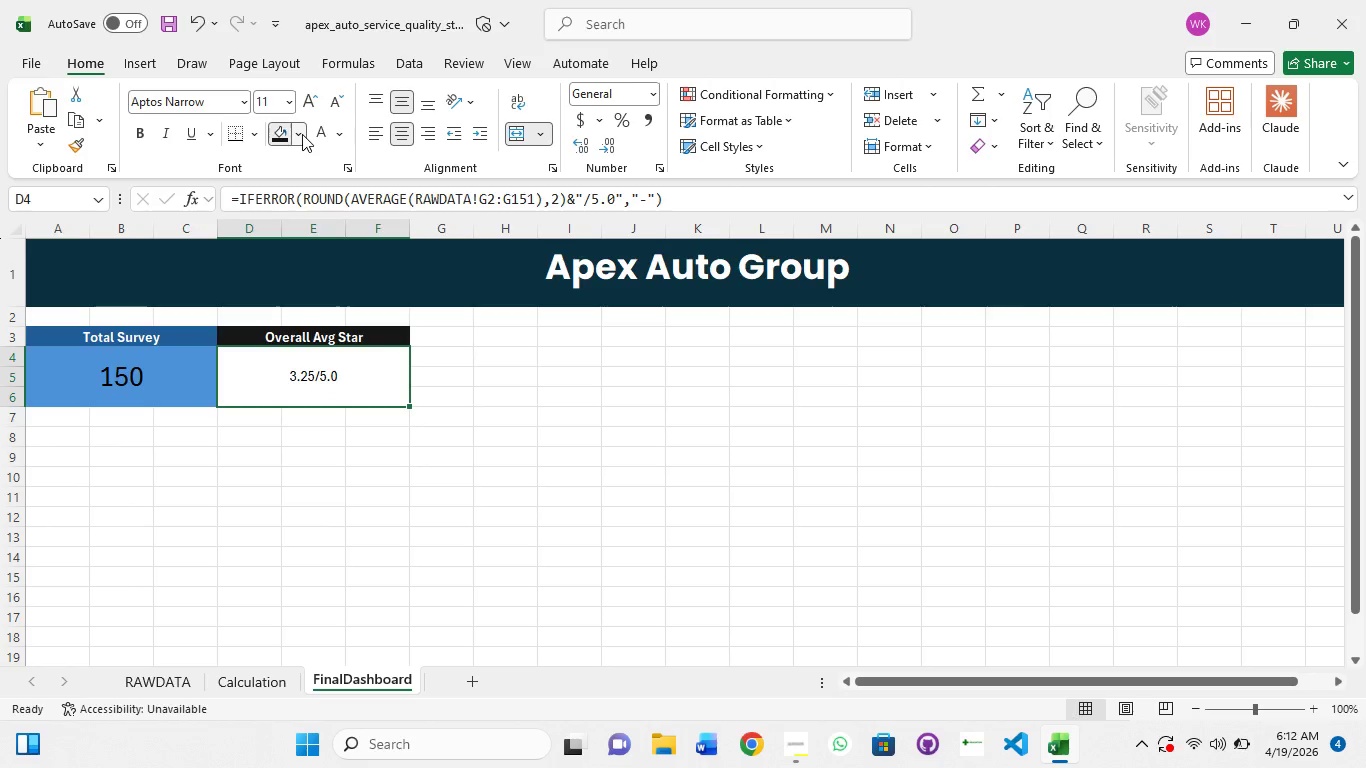 
left_click([302, 134])
 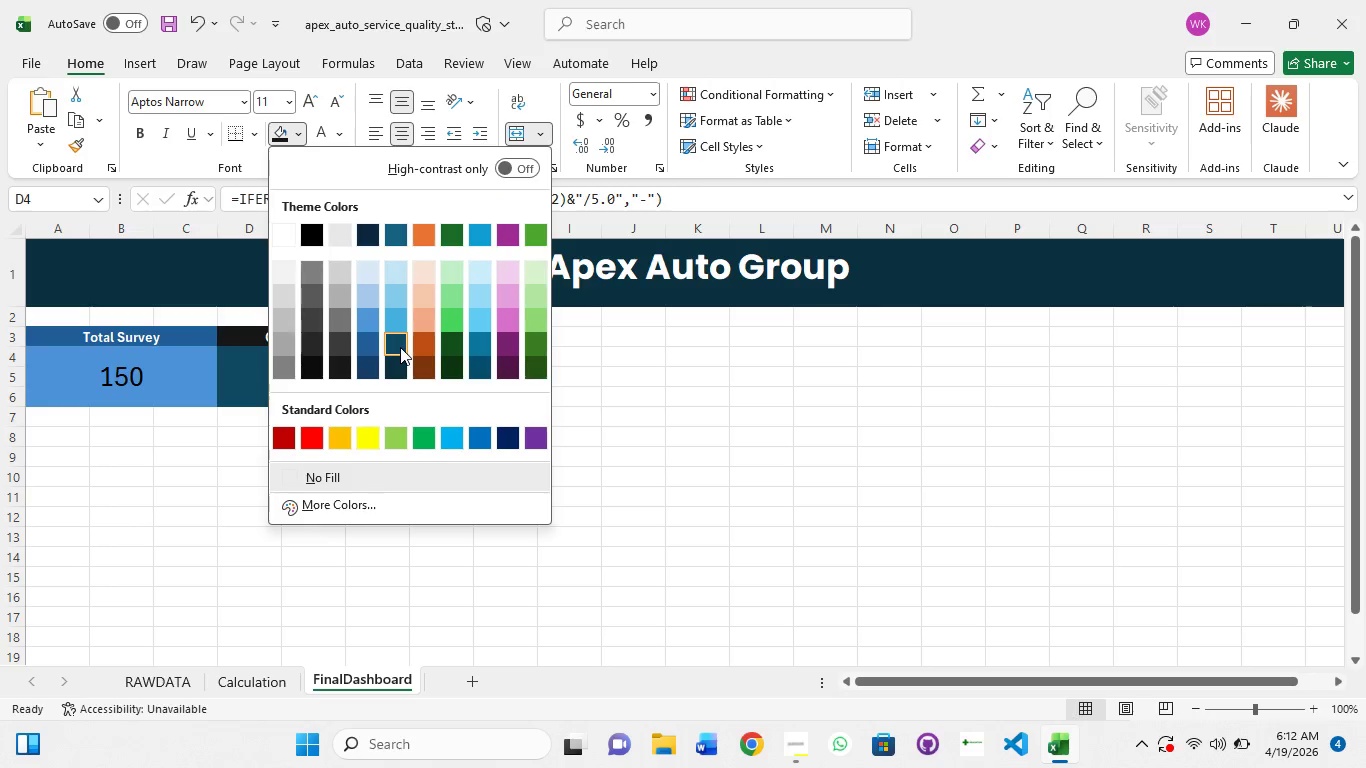 
left_click([400, 347])
 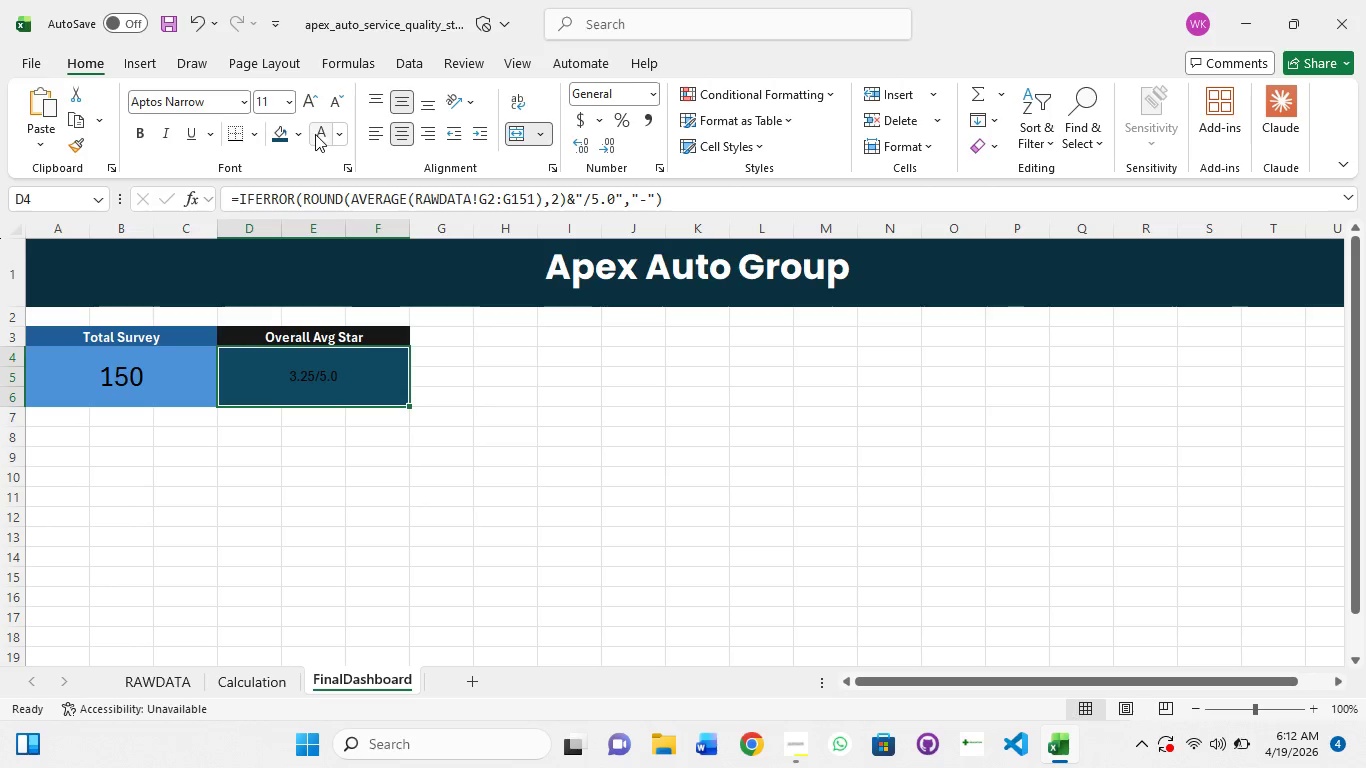 
left_click([315, 134])
 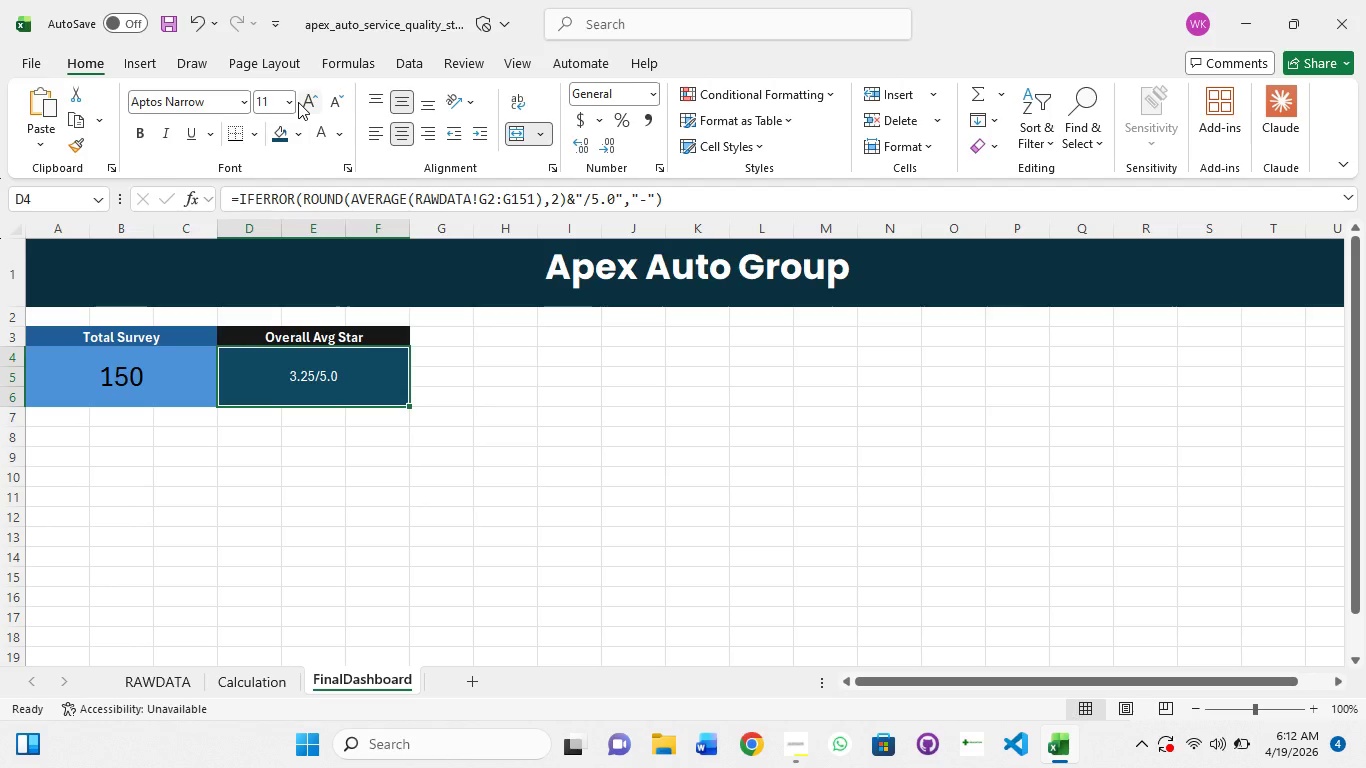 
left_click([292, 102])
 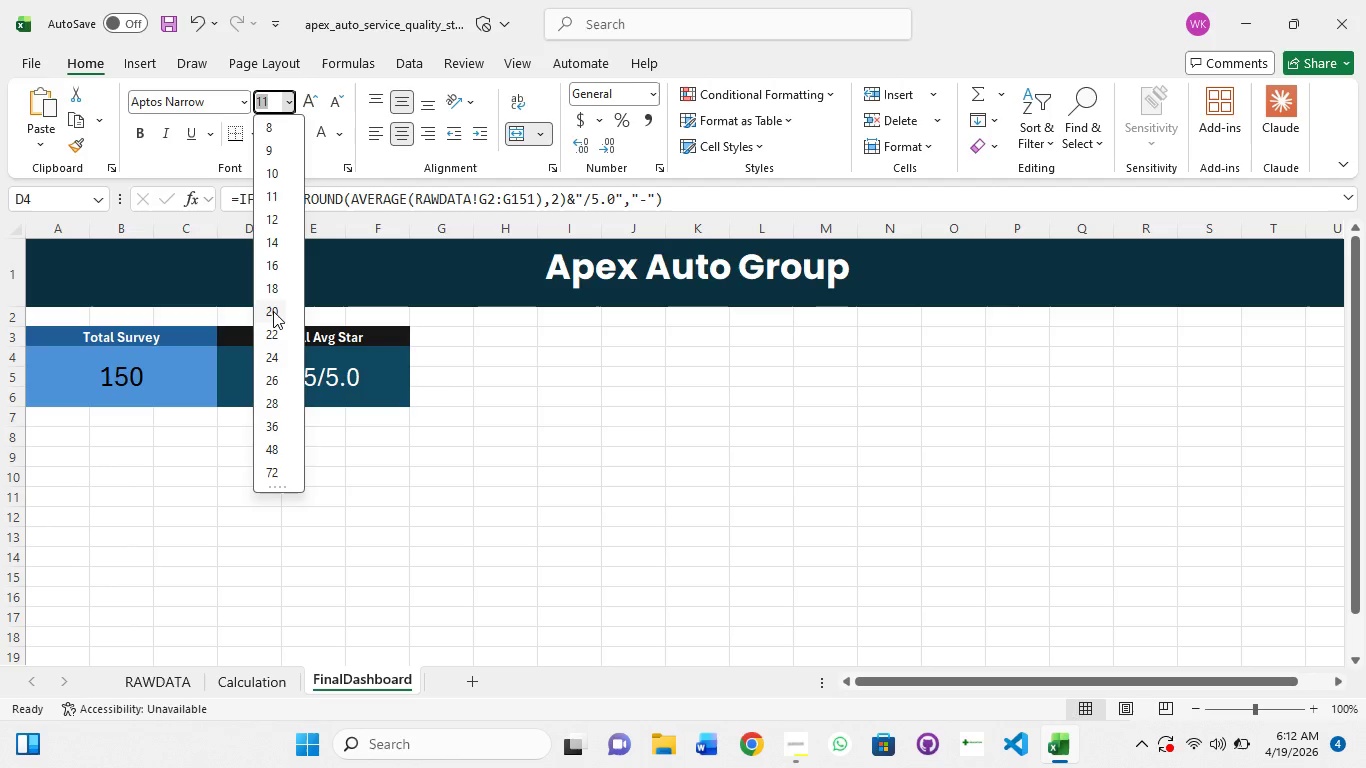 
left_click([273, 311])
 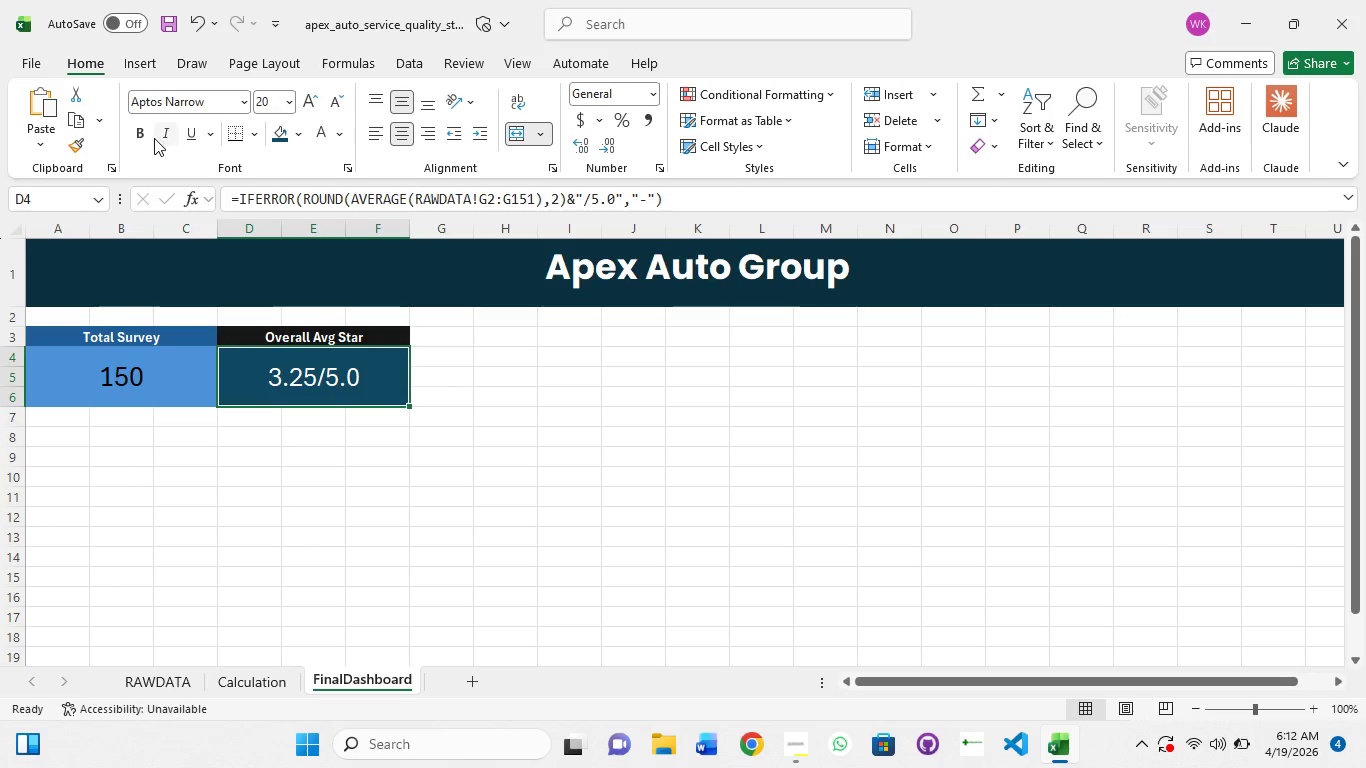 
left_click([147, 139])
 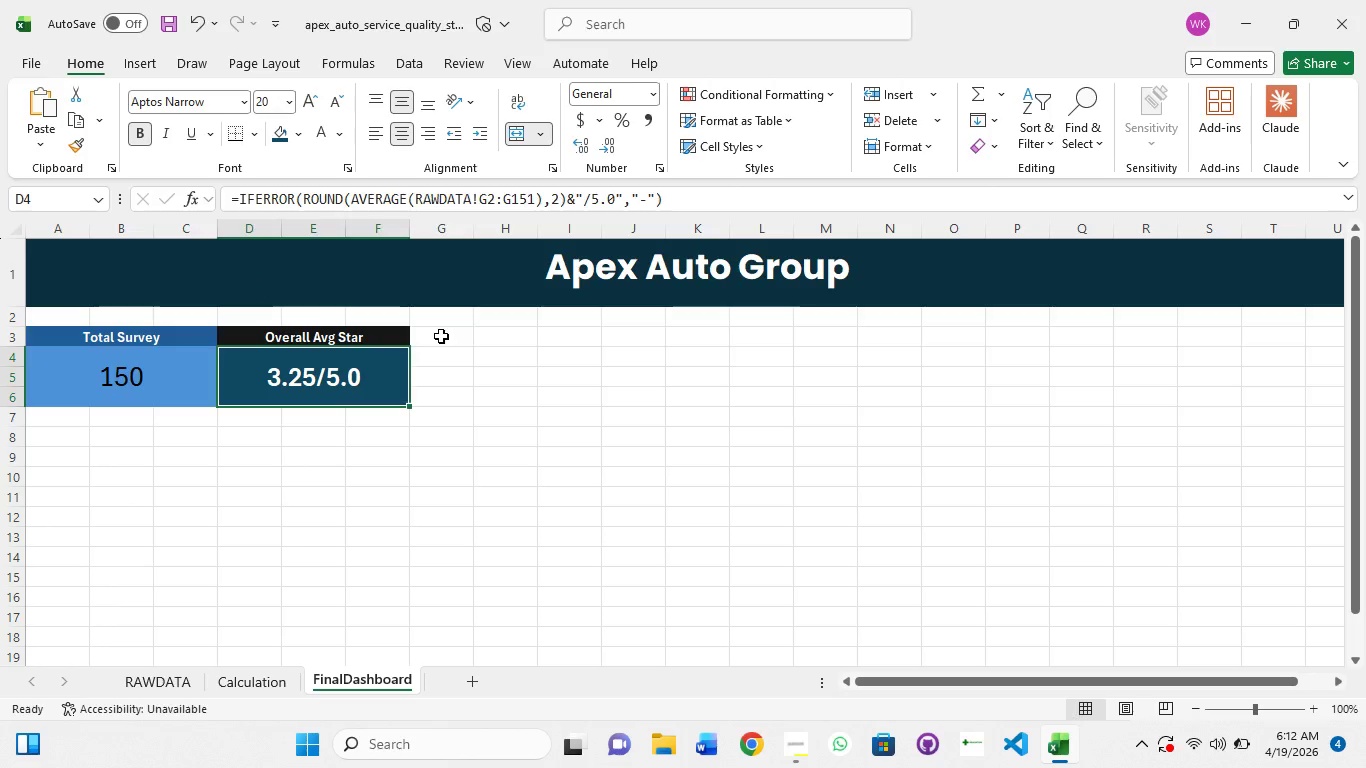 
left_click([441, 336])
 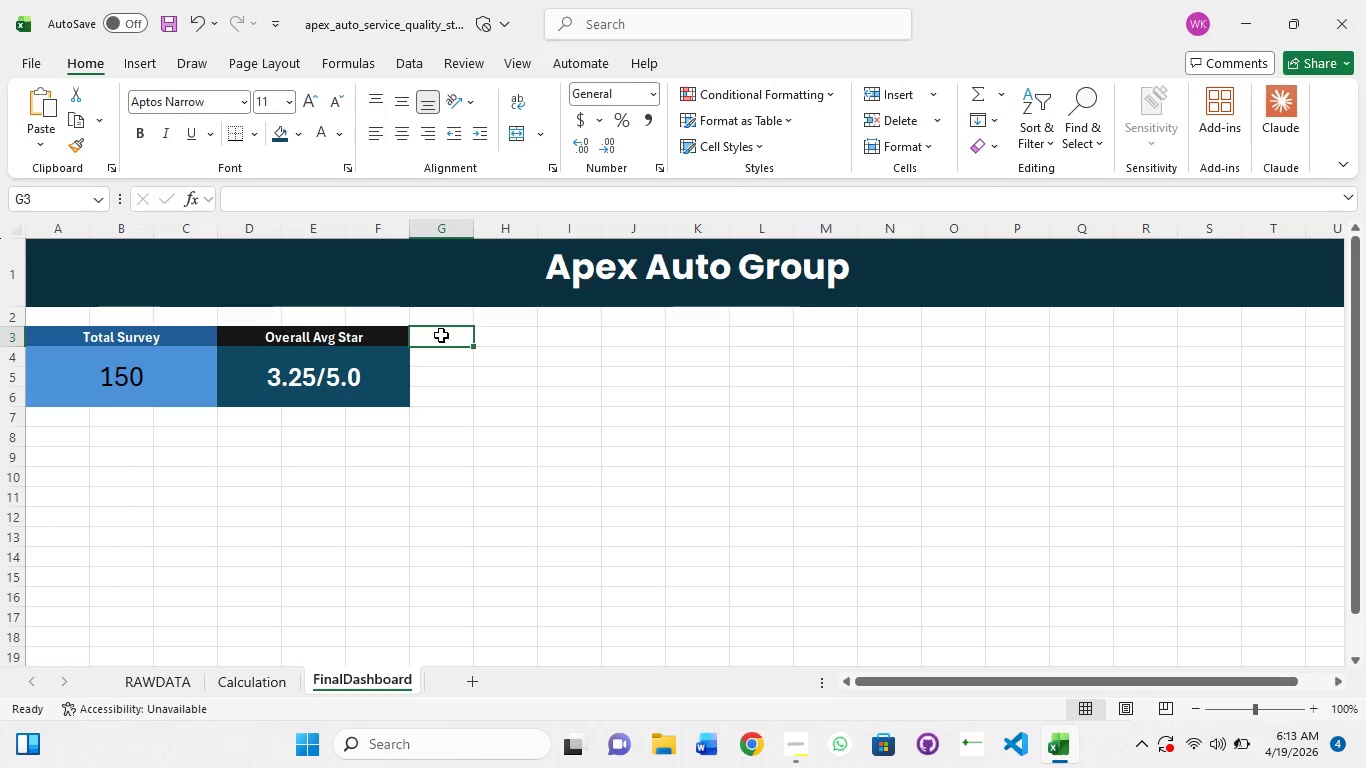 
left_click([441, 335])
 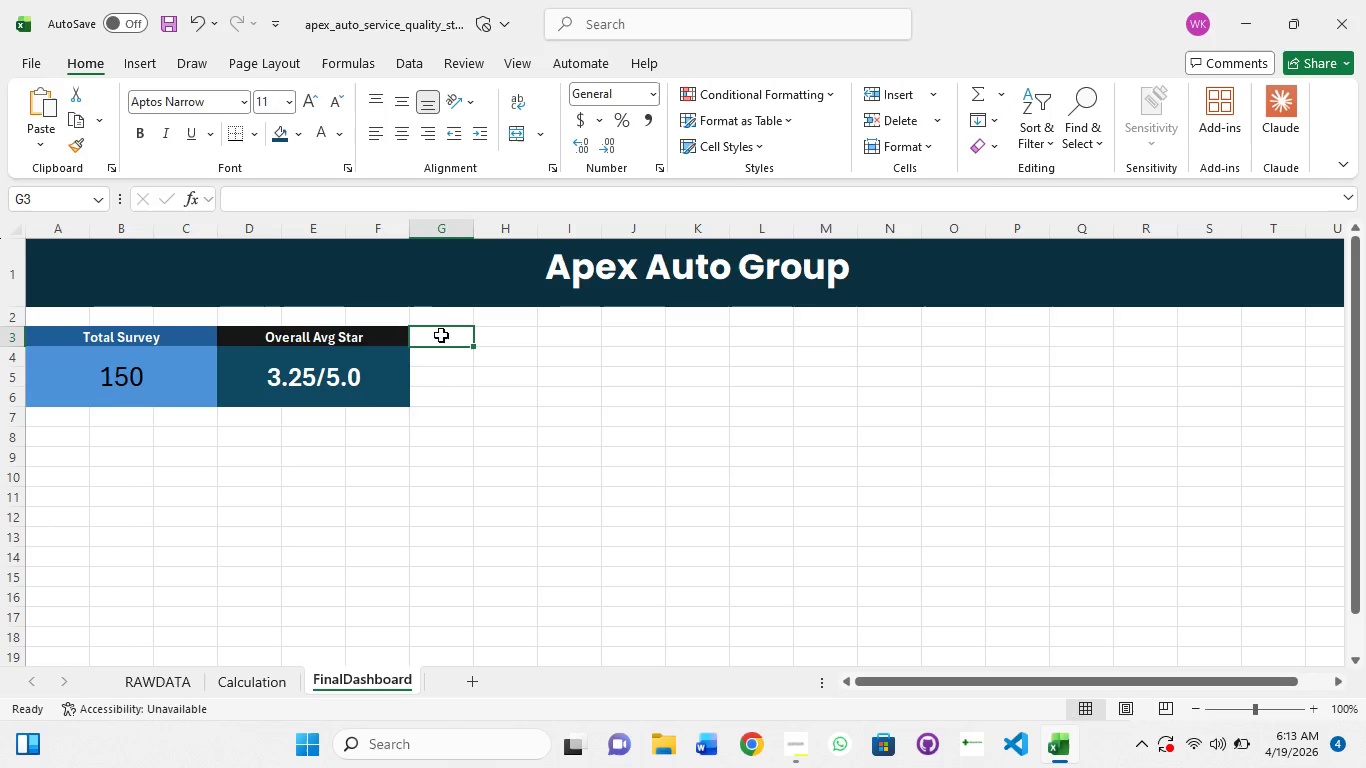 
left_click([441, 335])
 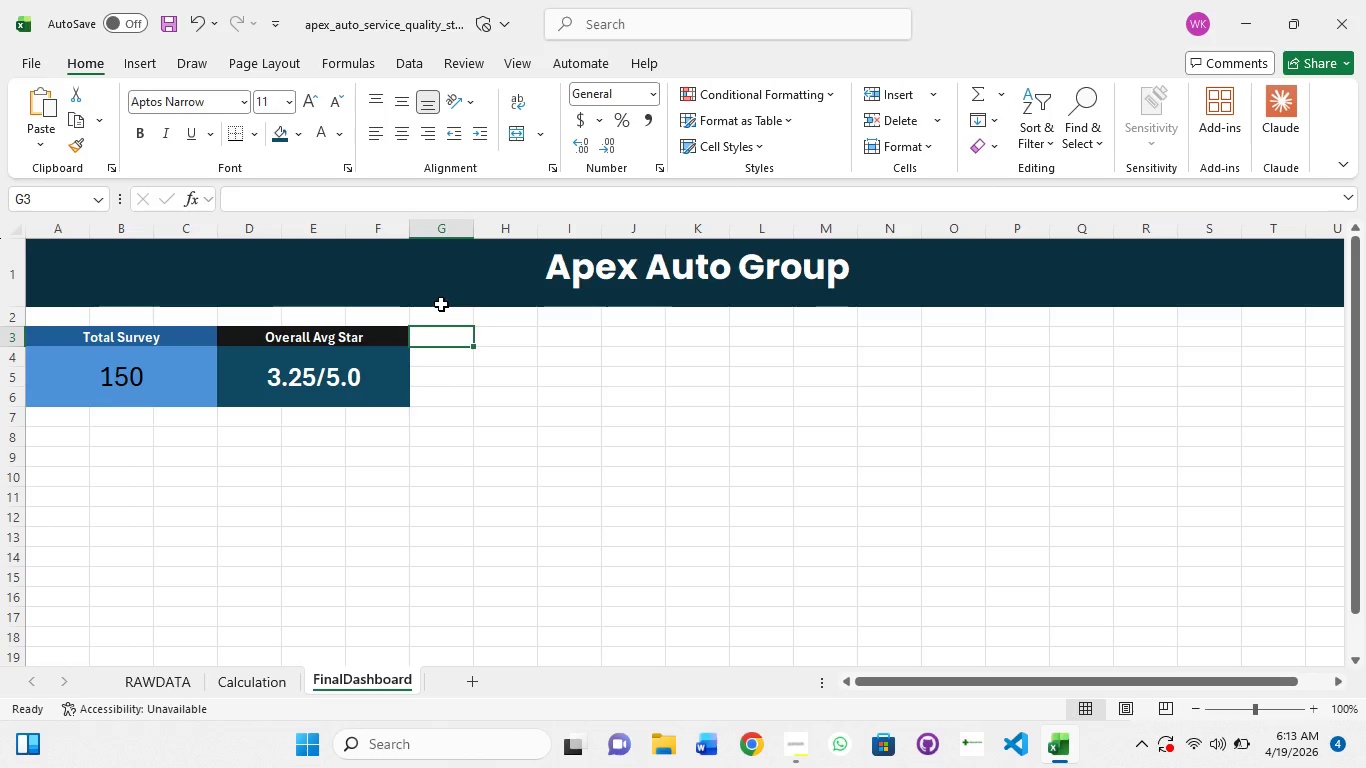 
type(Overall Wli)
 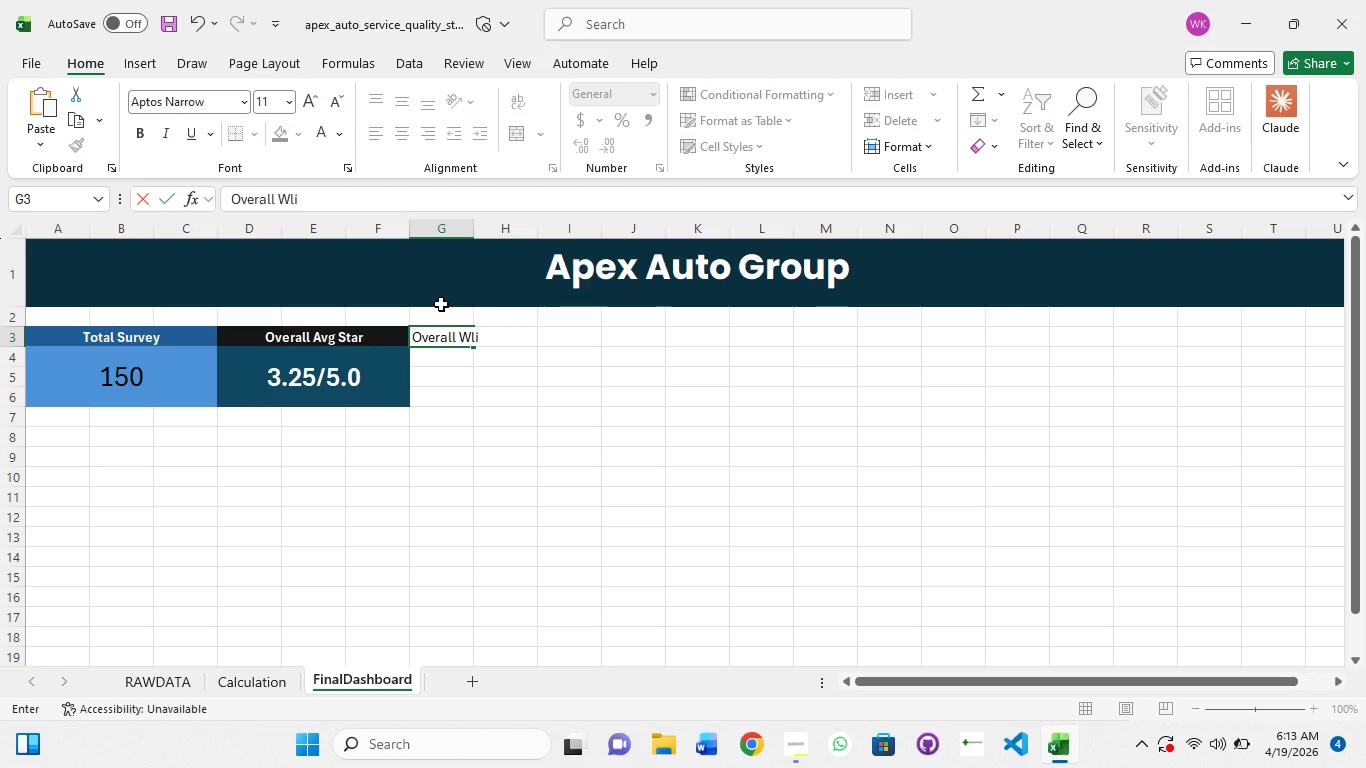 
wait(6.14)
 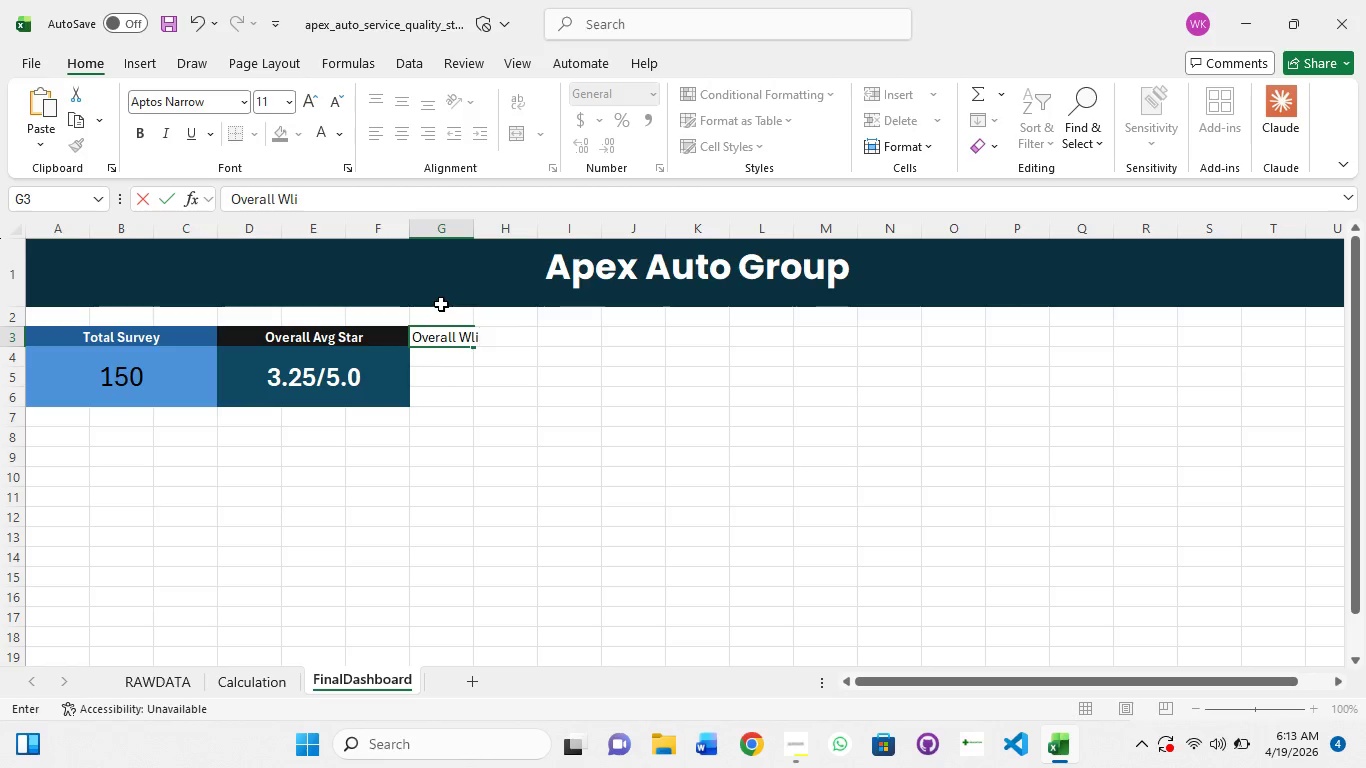 
left_click([511, 389])
 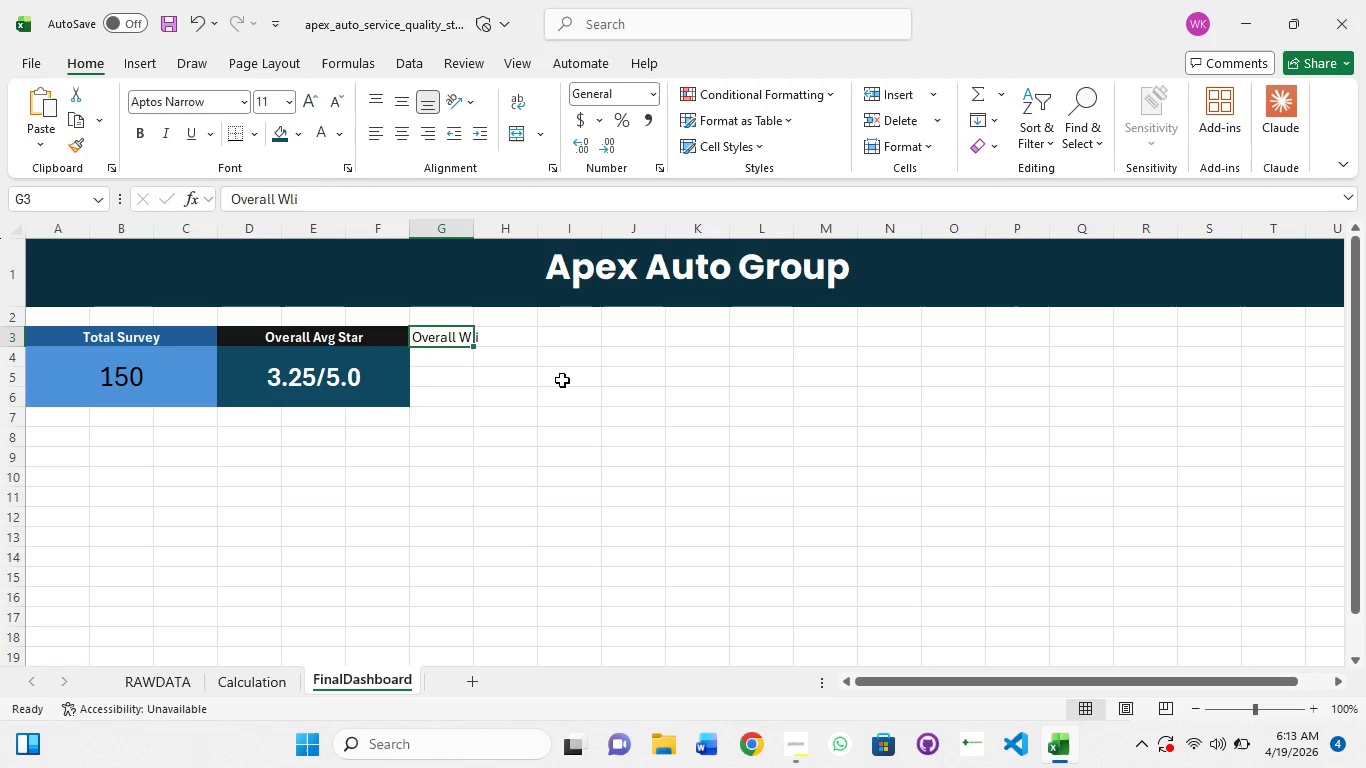 
hold_key(key=ShiftLeft, duration=1.5)
left_click([519, 349])
 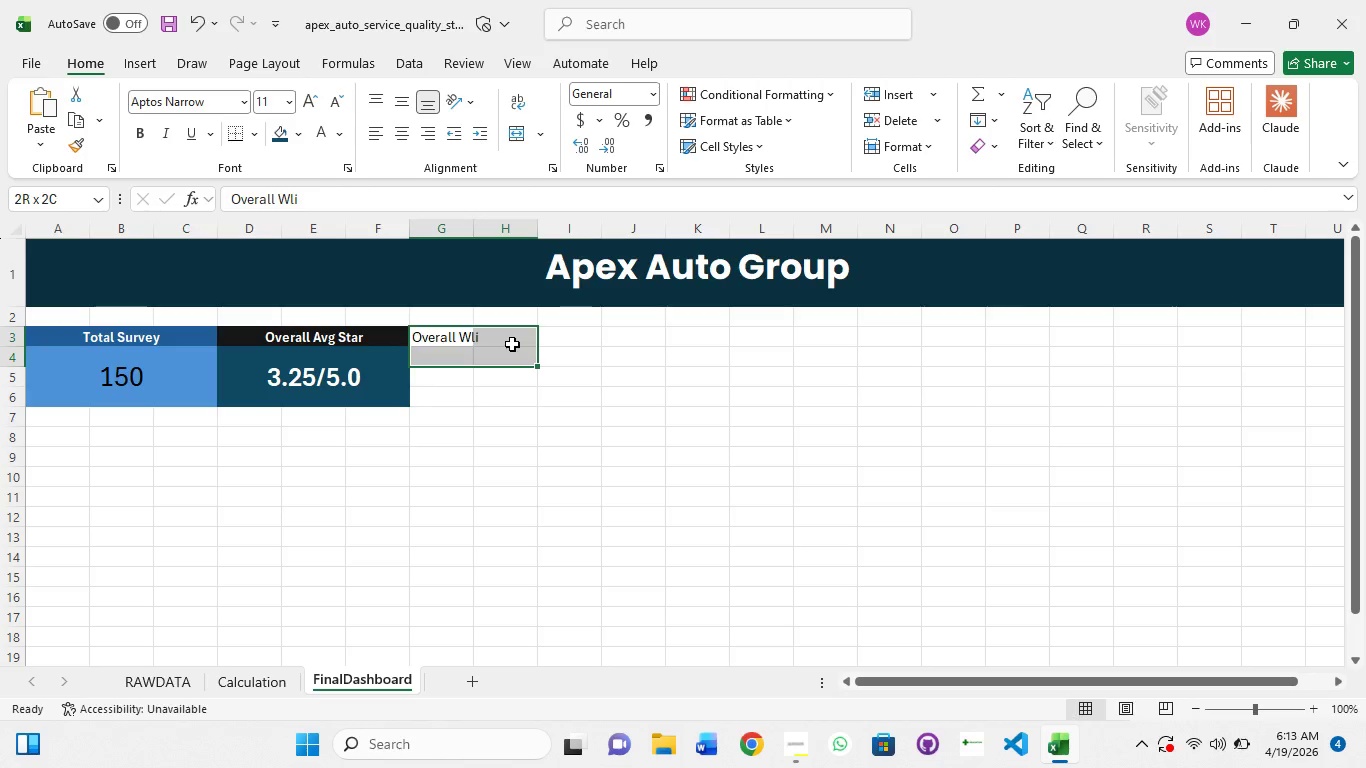 
hold_key(key=ShiftLeft, duration=1.5)
left_click([512, 344])
 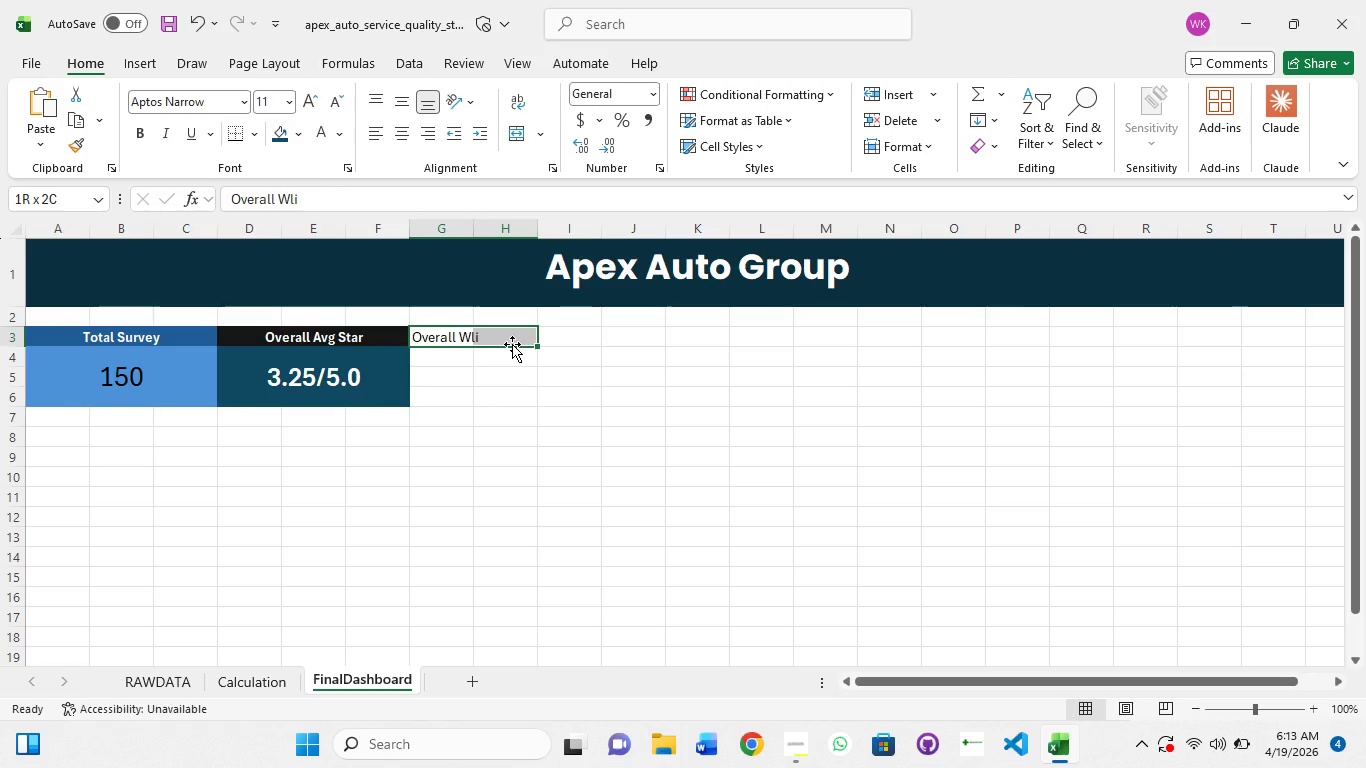 
hold_key(key=ShiftLeft, duration=1.03)
left_click([558, 339])
 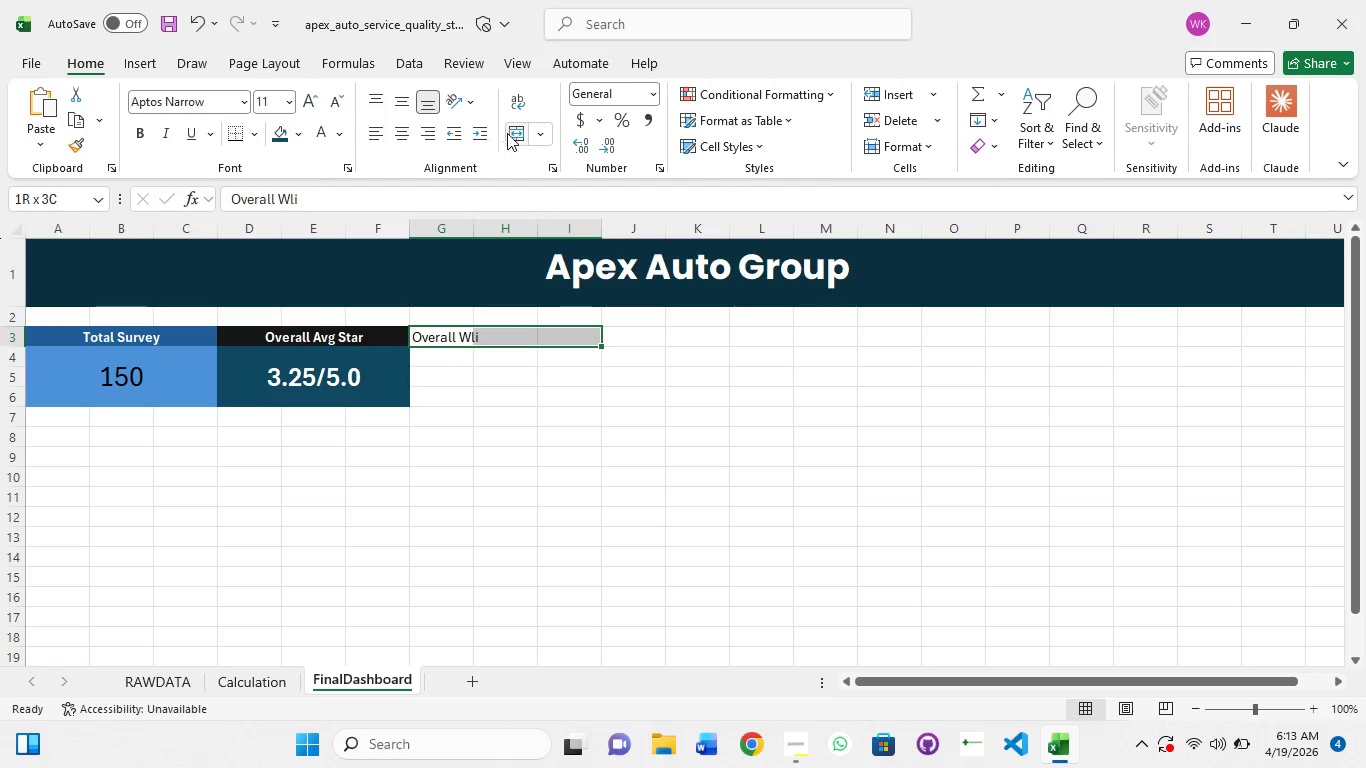 
left_click([511, 133])
 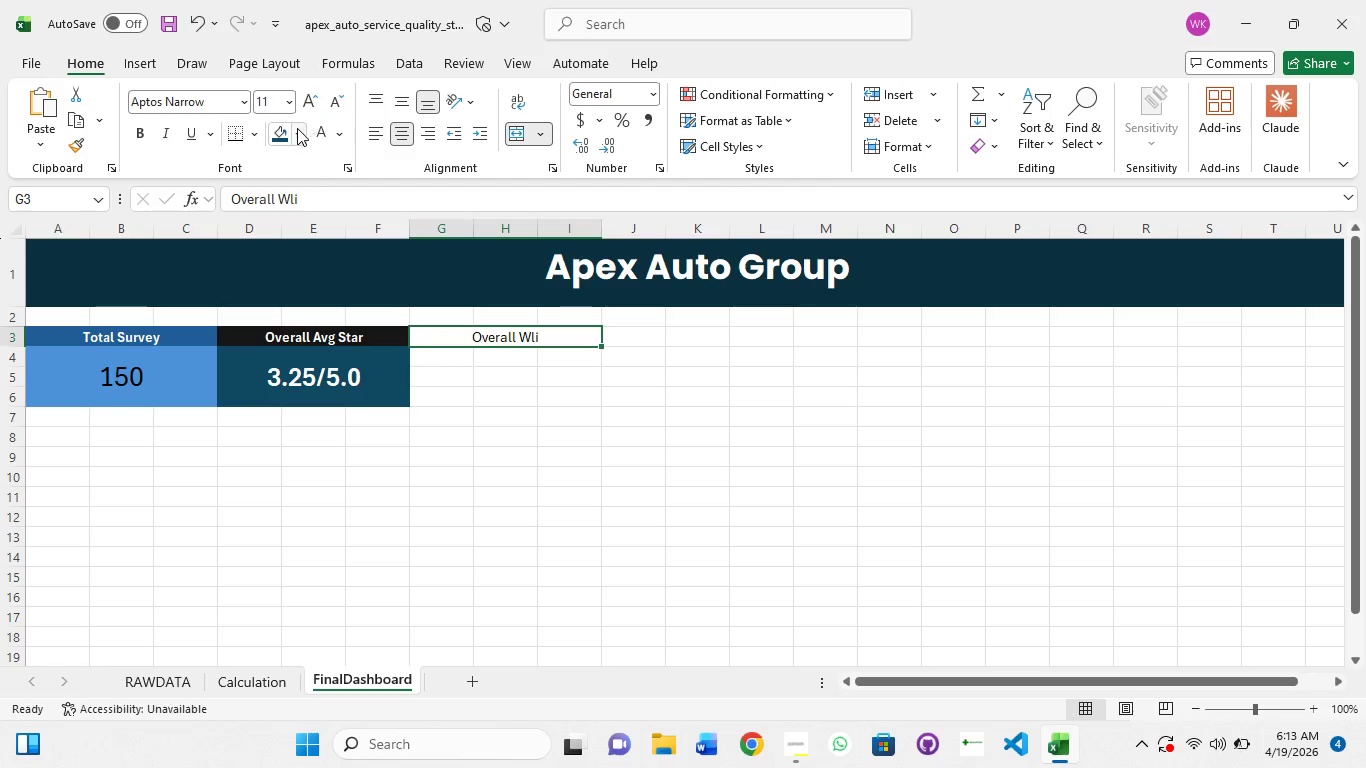 
left_click([295, 130])
 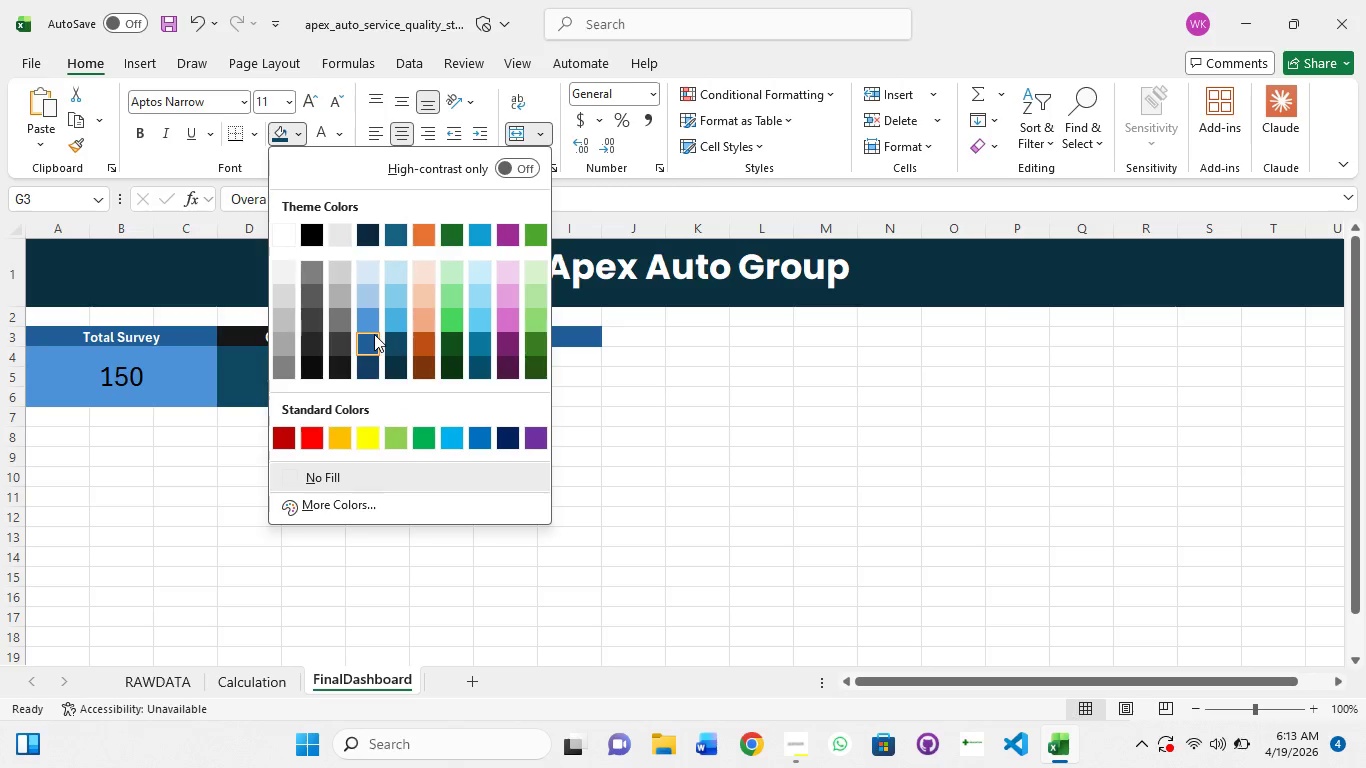 
left_click([373, 335])
 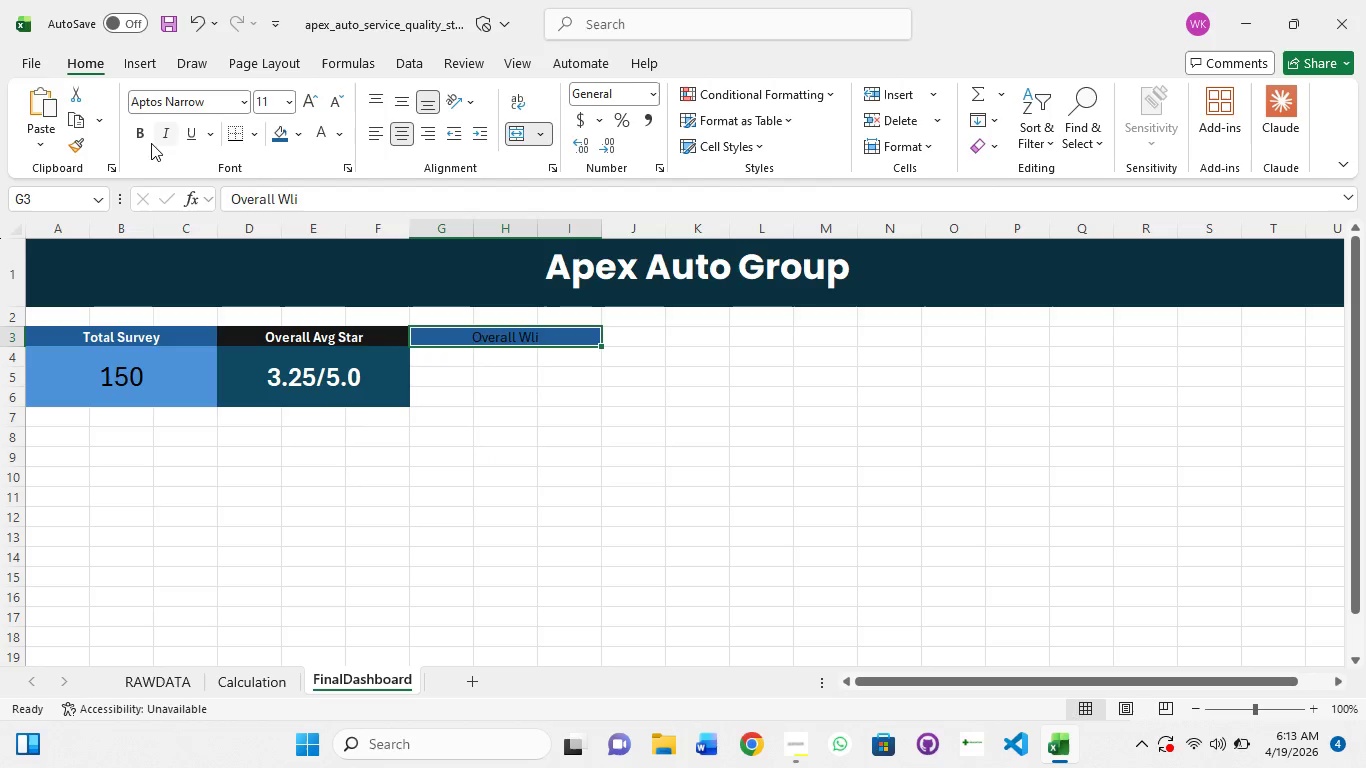 
left_click([140, 137])
 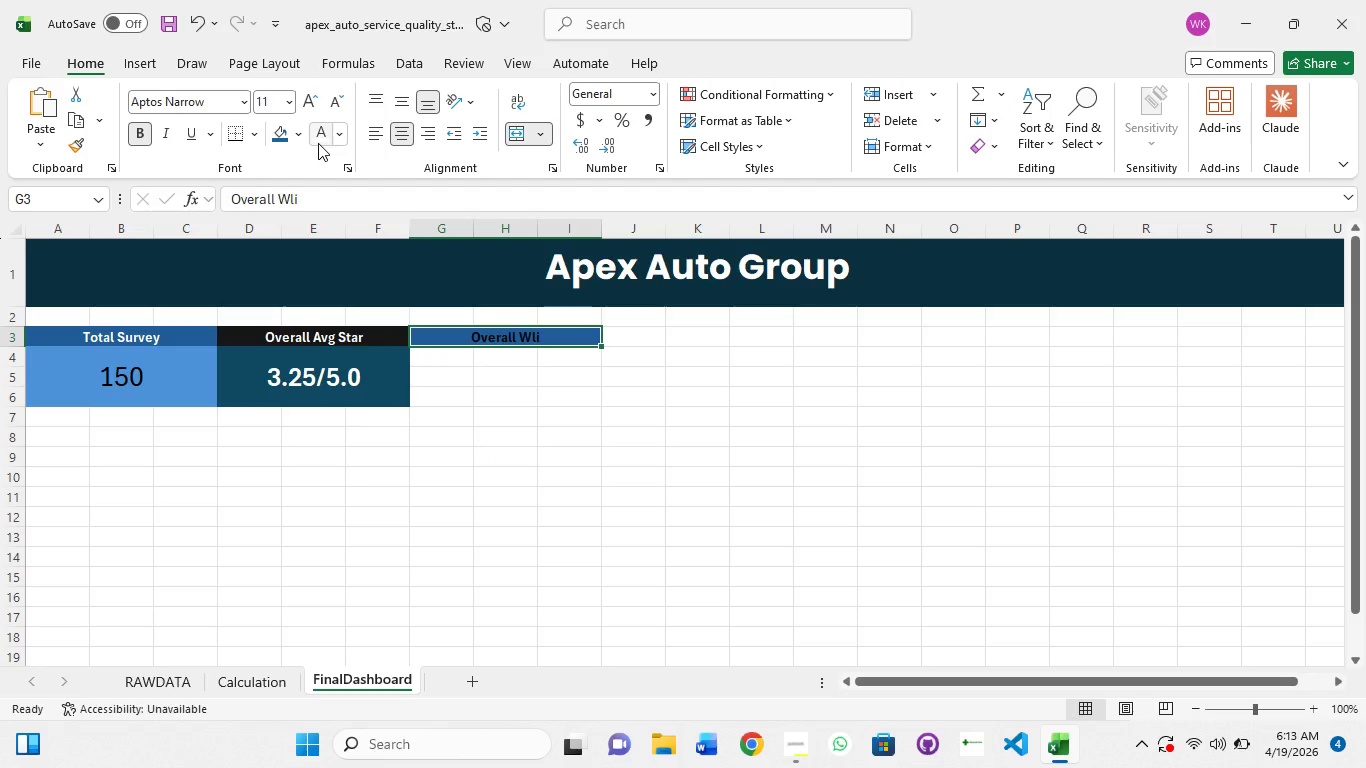 
left_click([318, 143])
 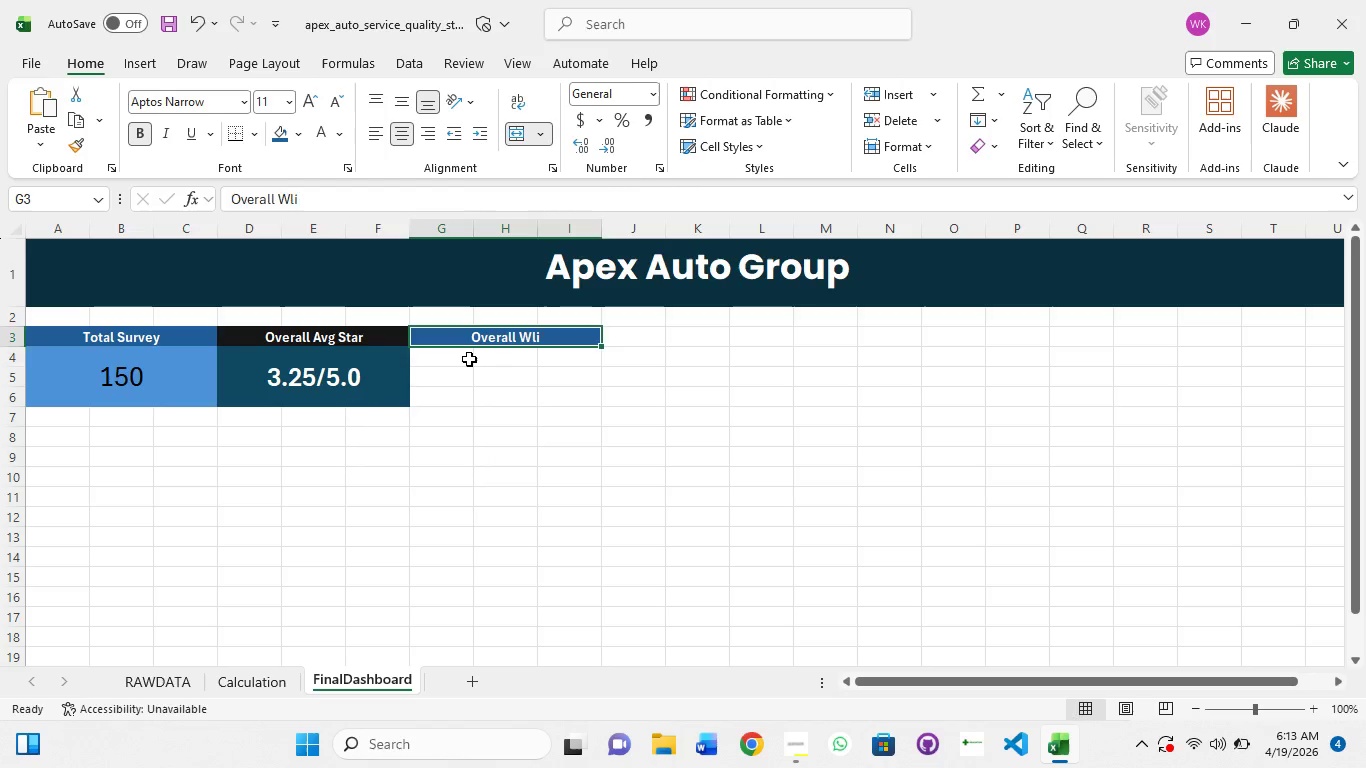 
left_click([469, 359])
 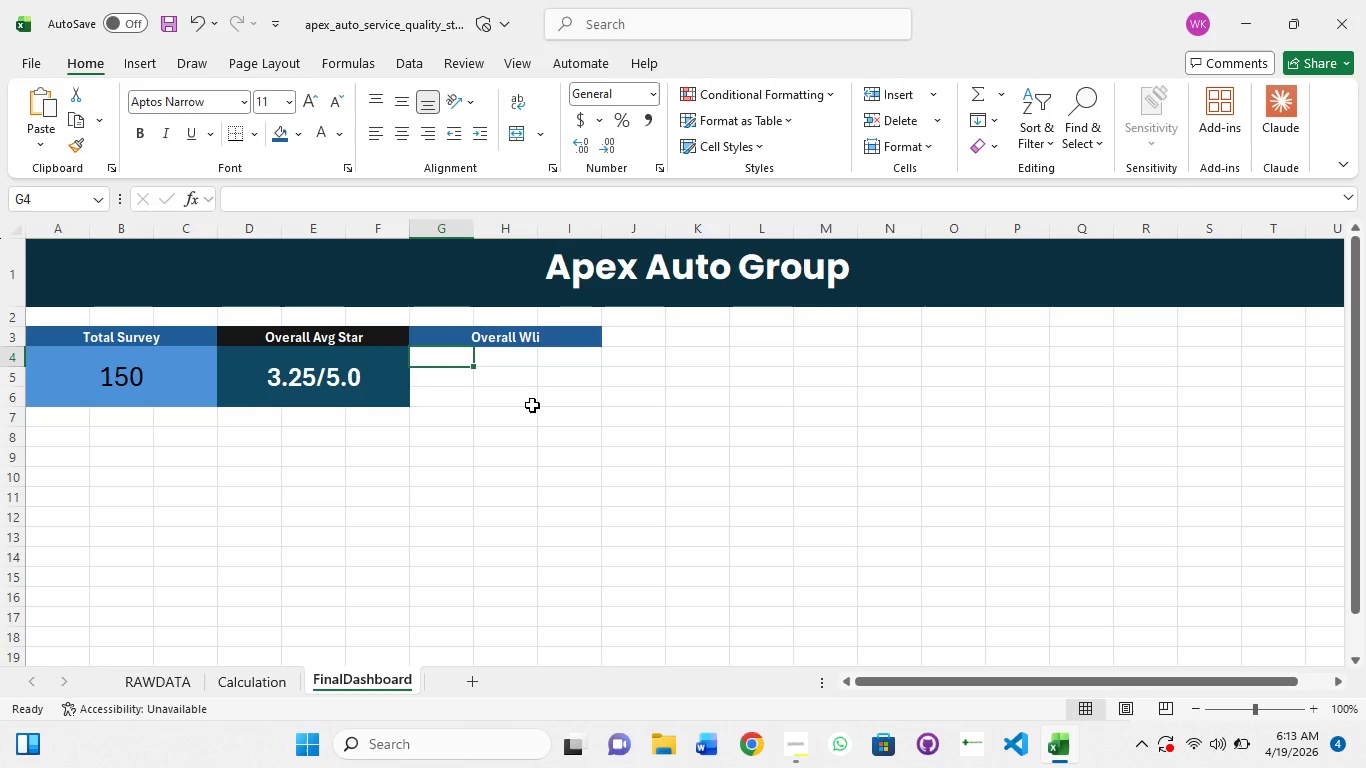 
wait(6.67)
 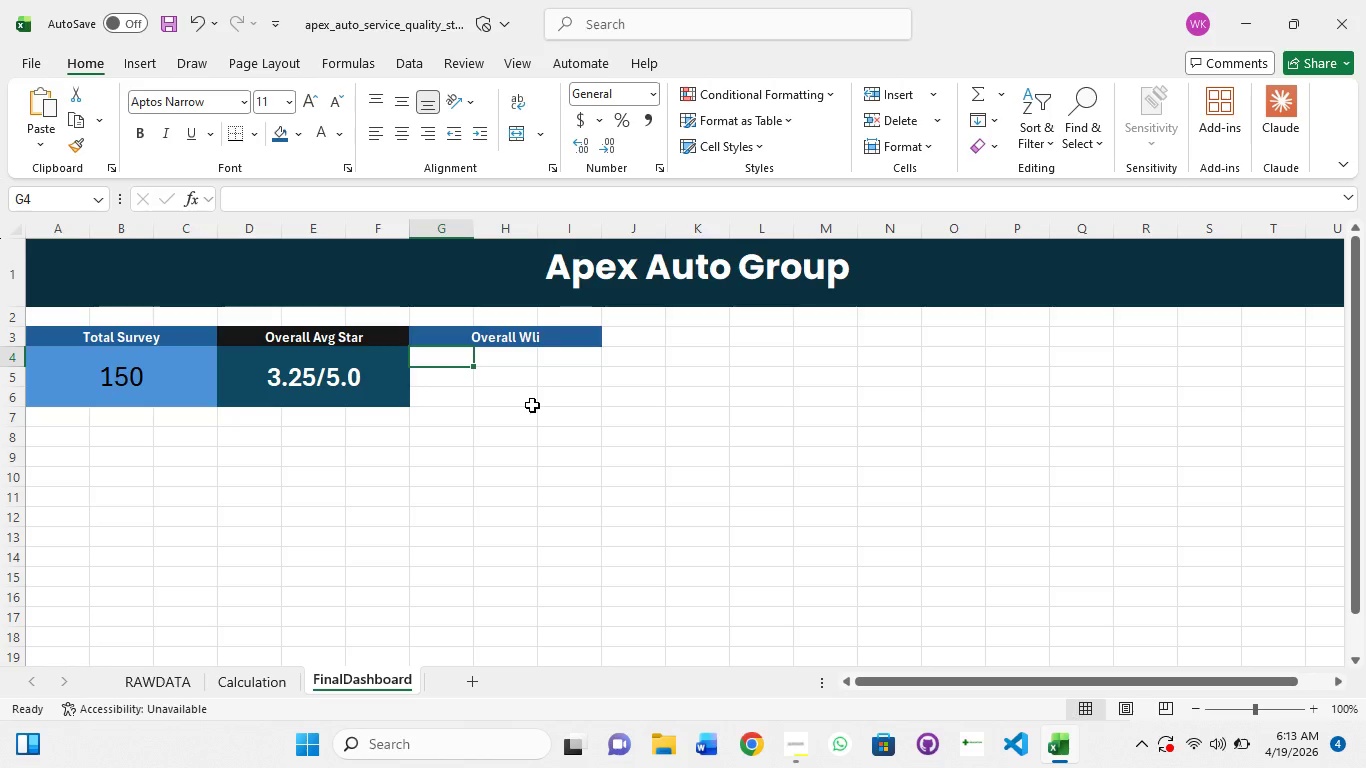 
left_click([434, 362])
 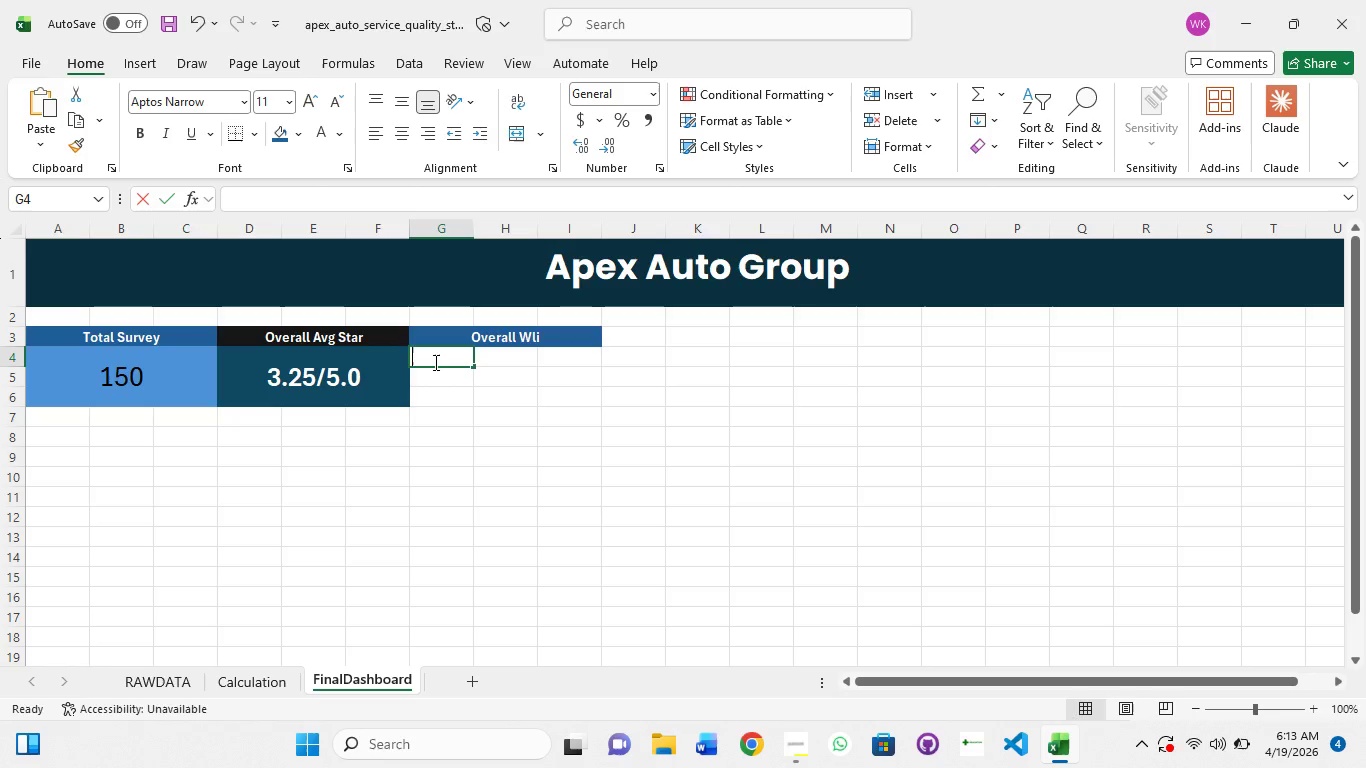 
type(=id)
key(Backspace)
type(f)
key(Tab)
type(error)
key(Backspace)
key(Backspace)
key(Backspace)
key(Backspace)
key(Backspace)
 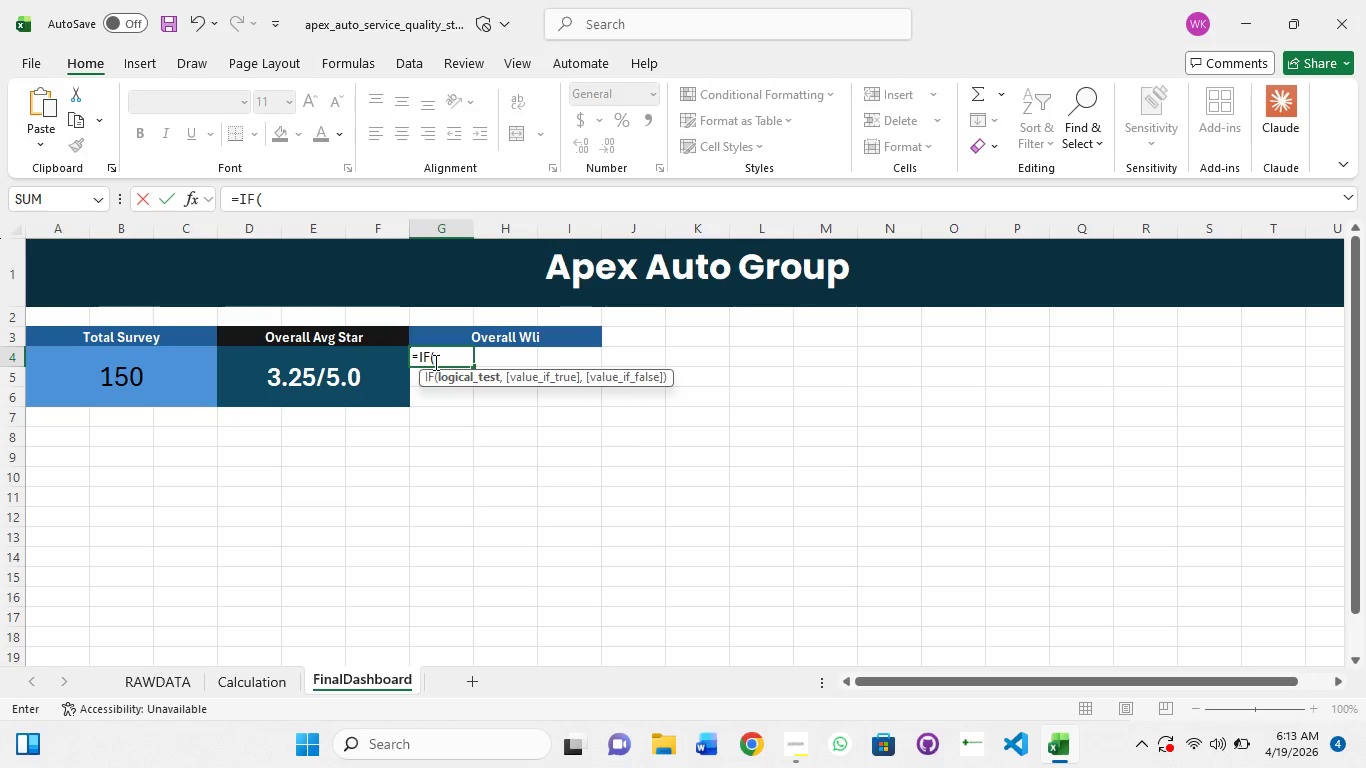 
type(round)
 